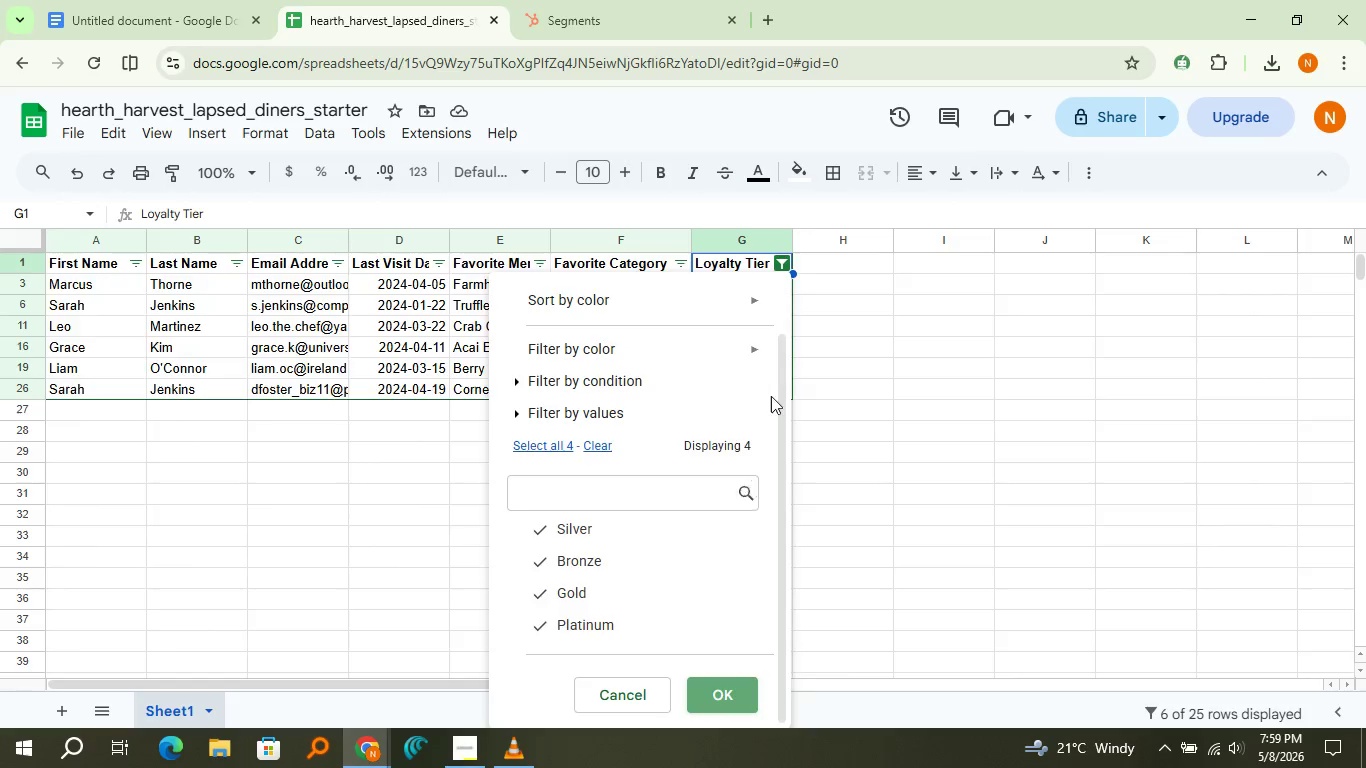 
left_click([724, 686])
 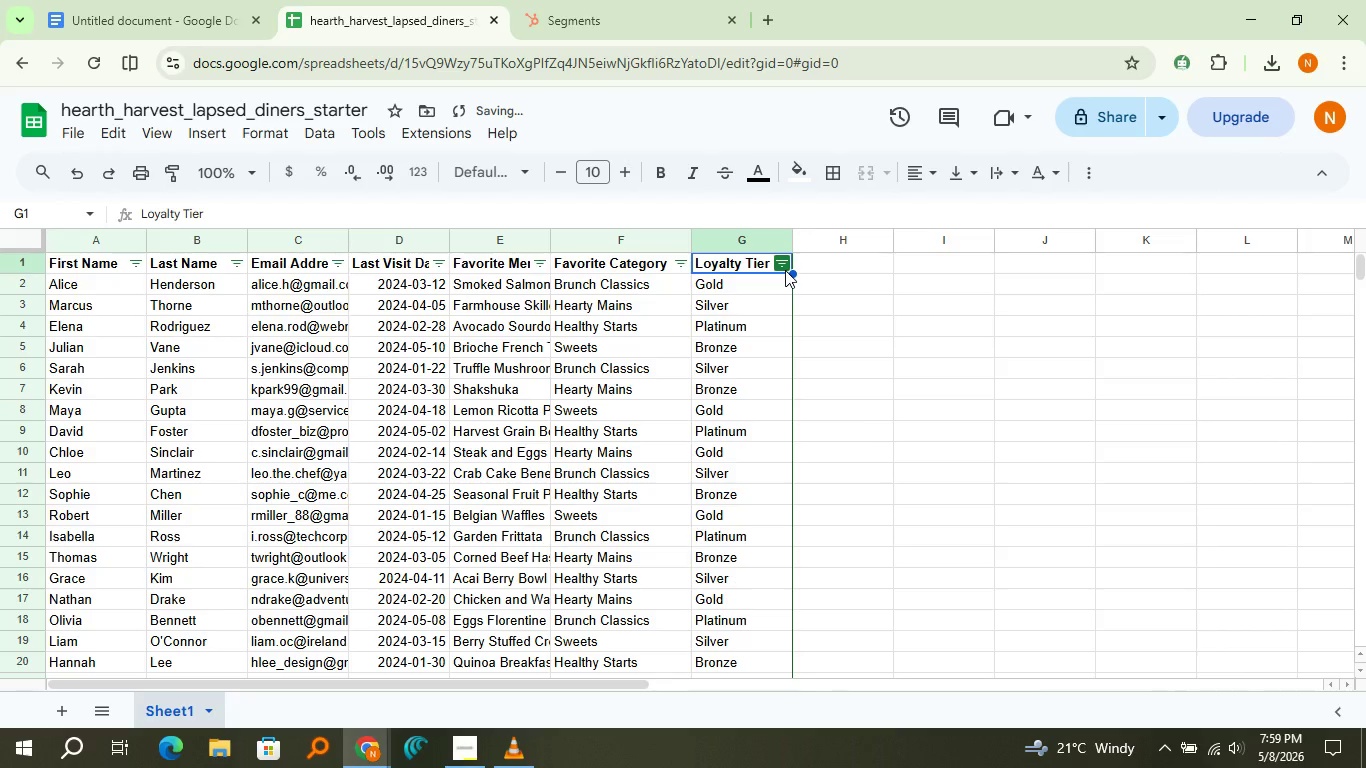 
right_click([785, 270])
 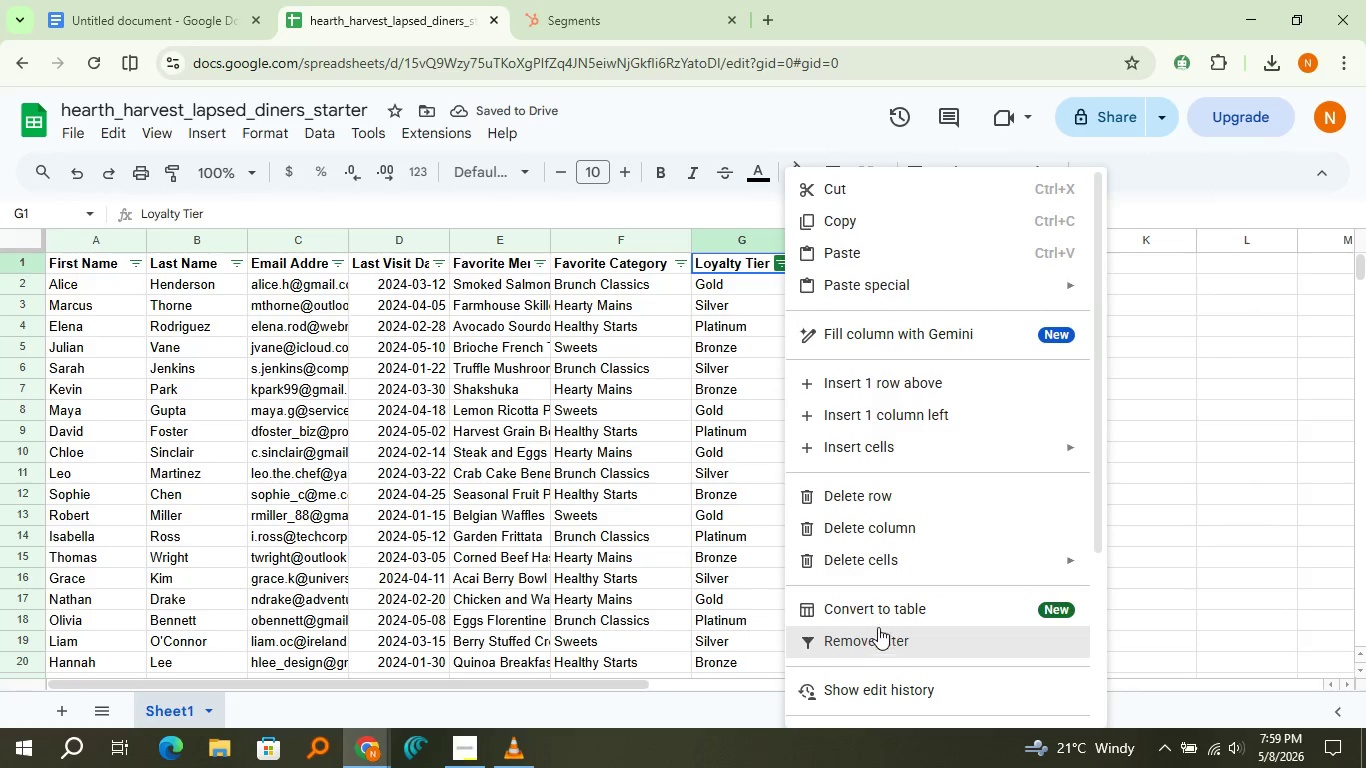 
left_click([880, 631])
 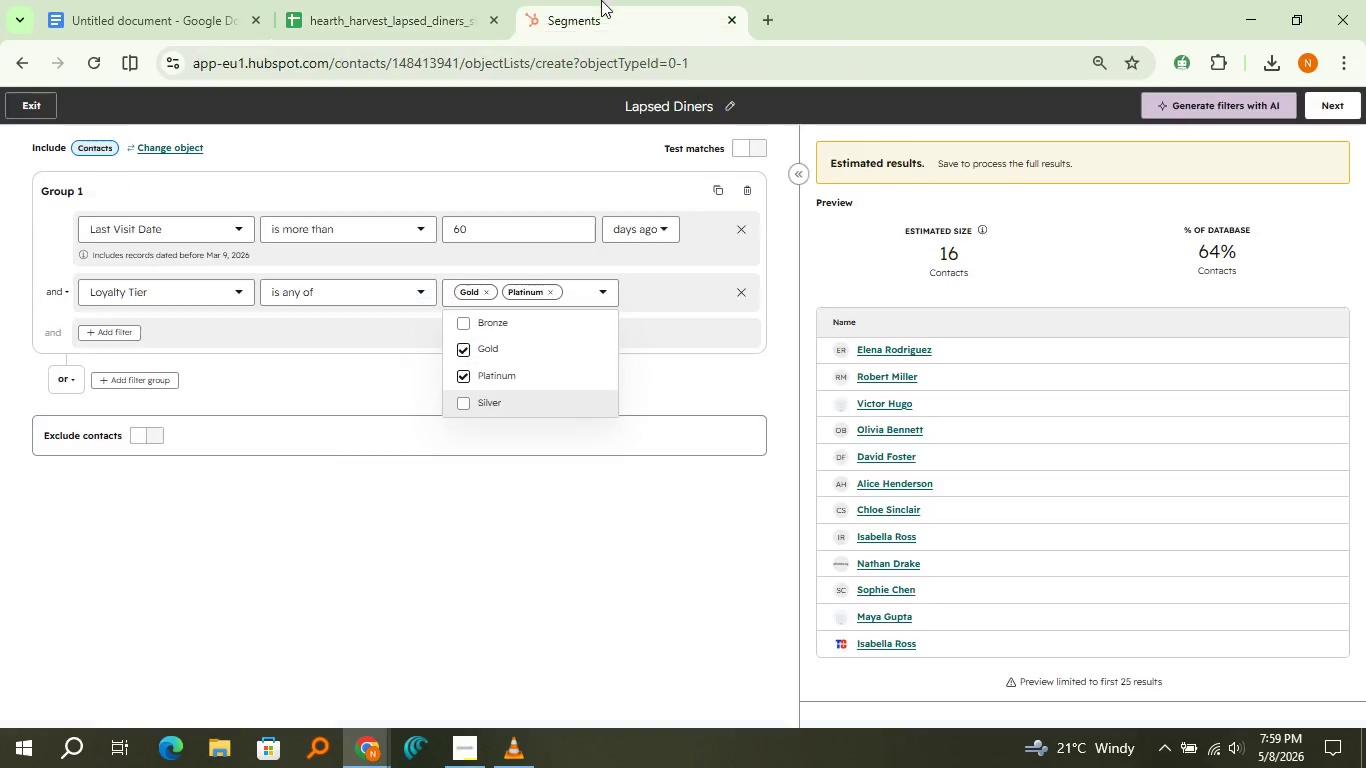 
left_click([601, 0])
 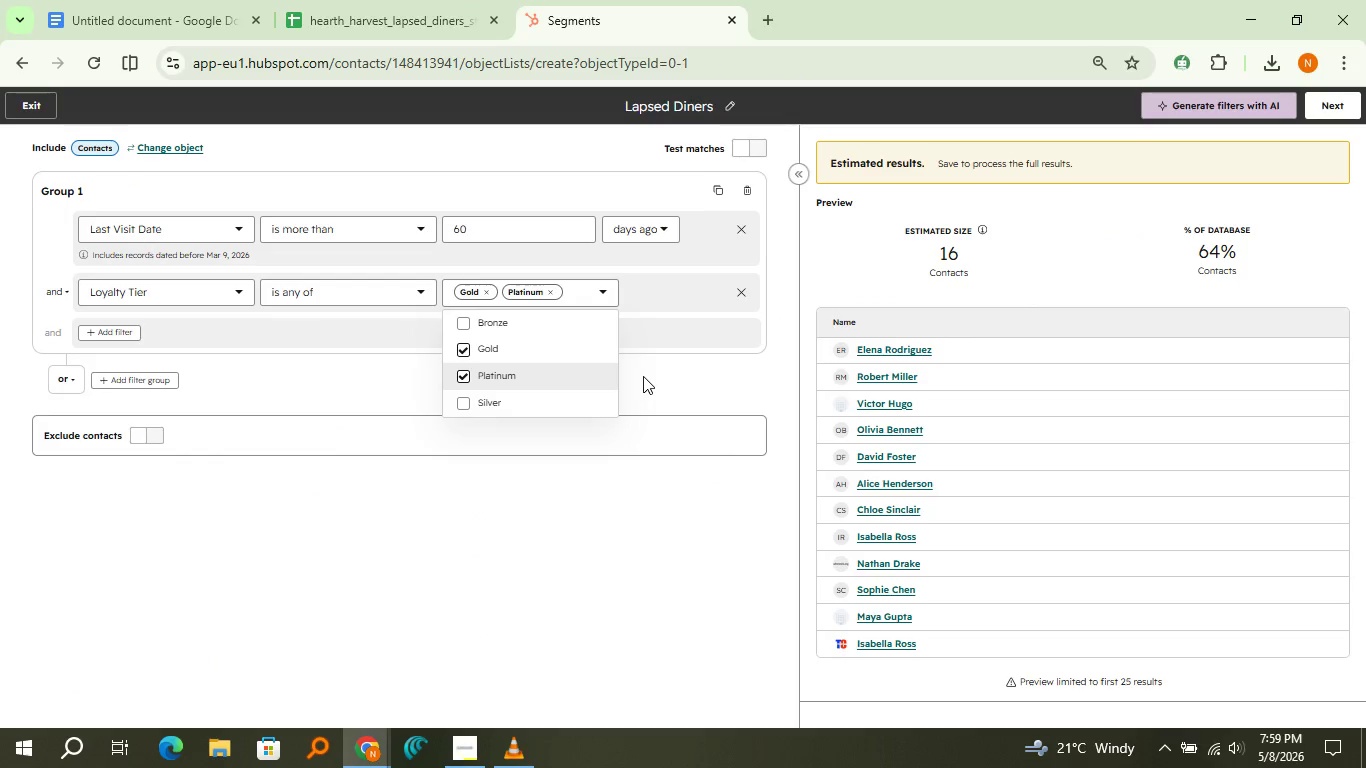 
left_click([643, 376])
 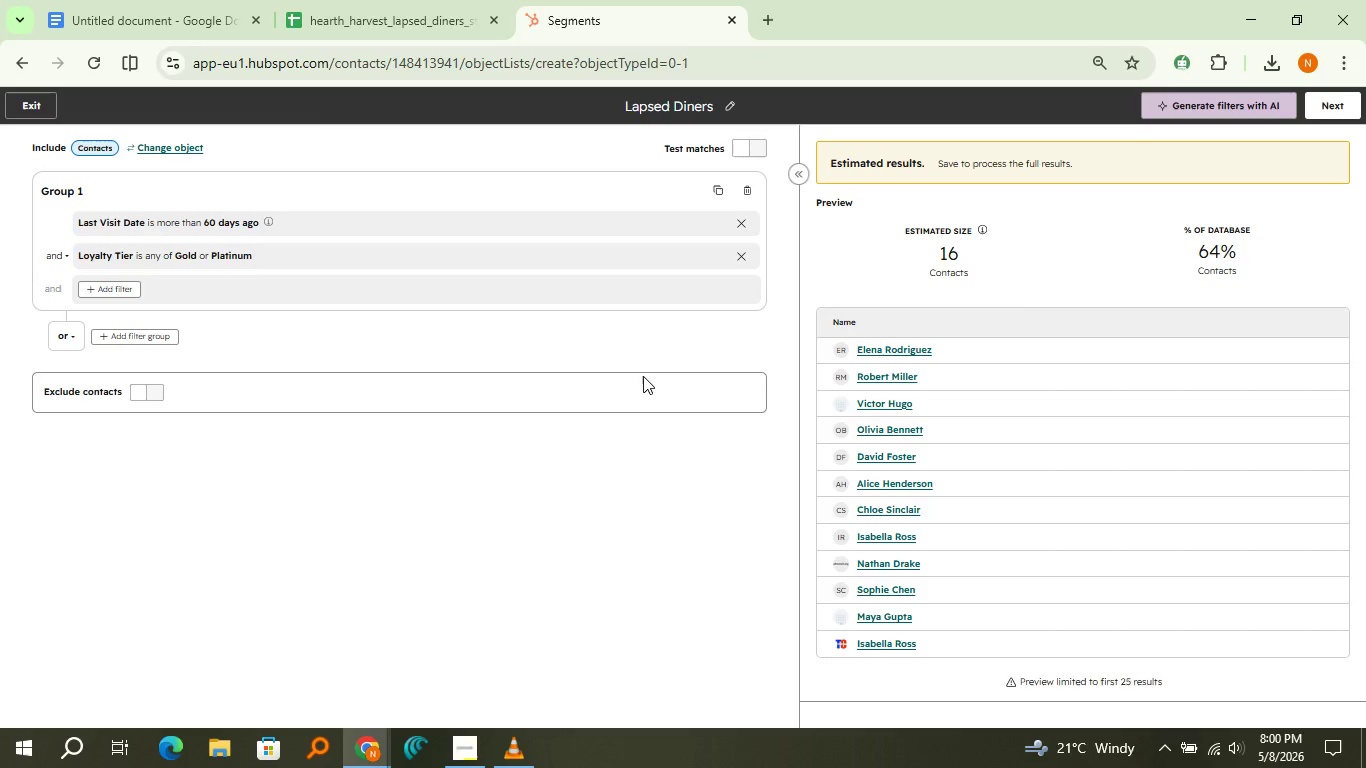 
wait(11.41)
 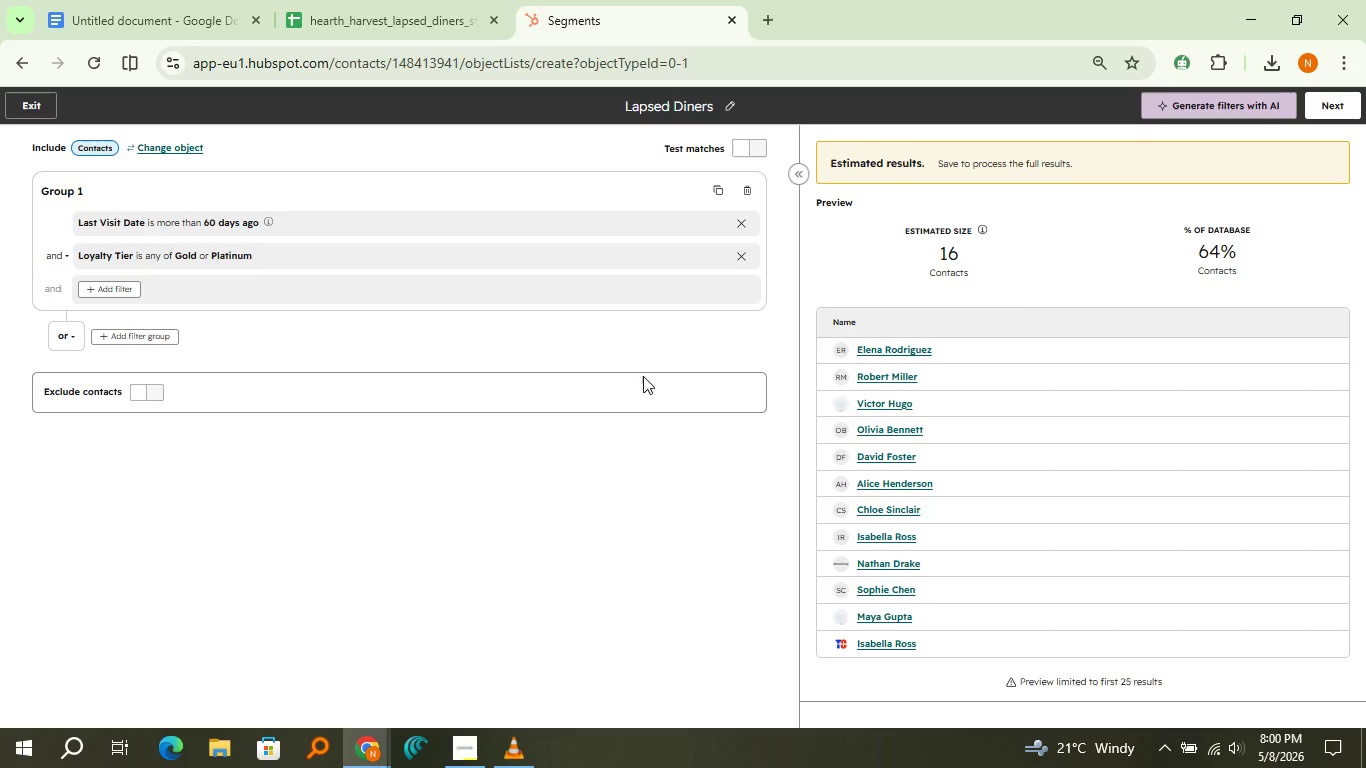 
left_click([1339, 92])
 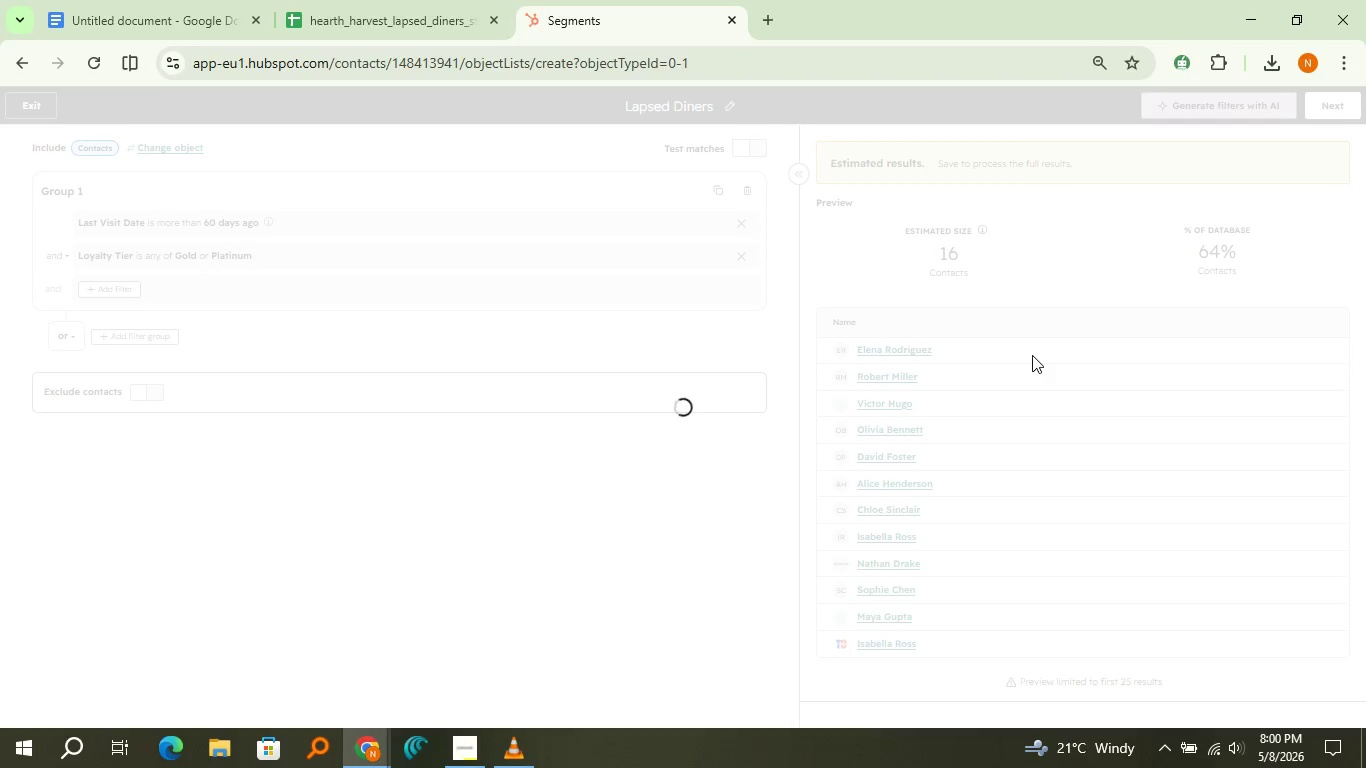 
mouse_move([1043, 332])
 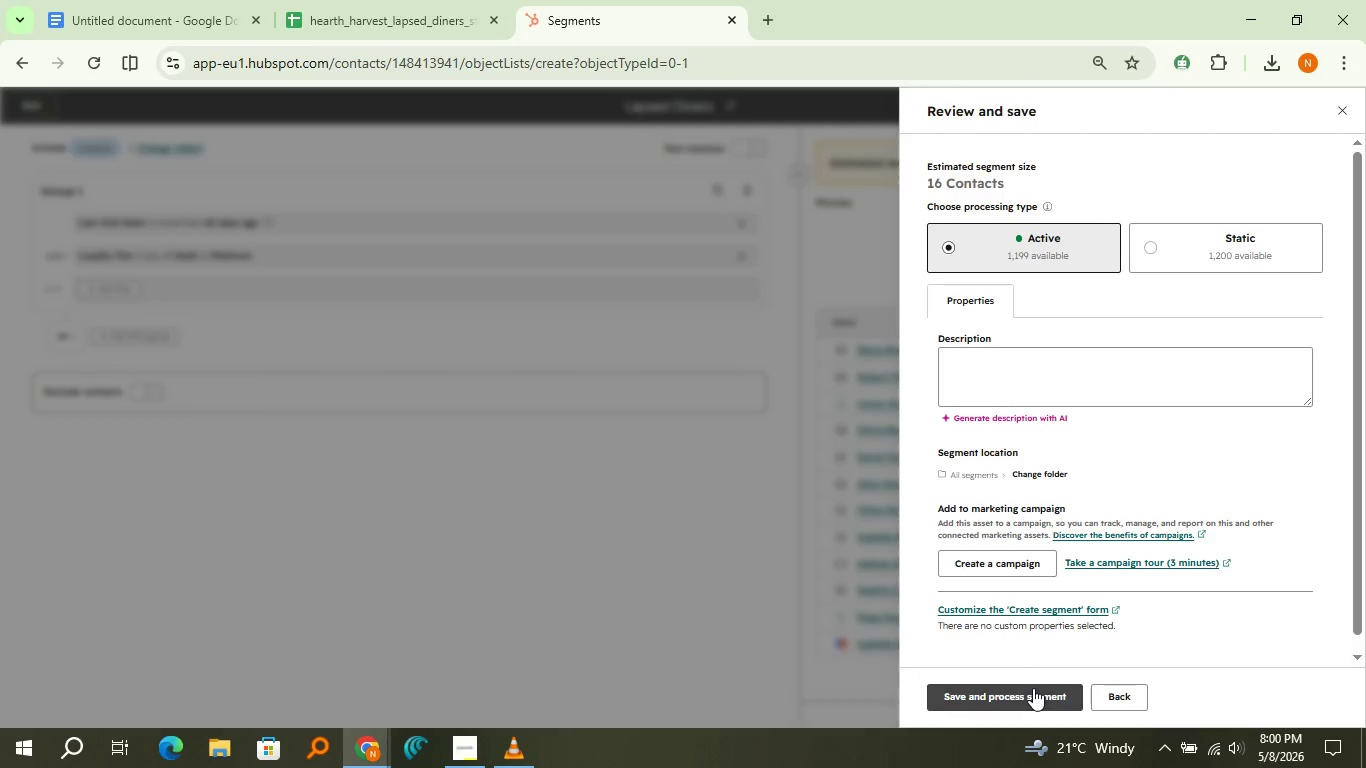 
left_click([1033, 688])
 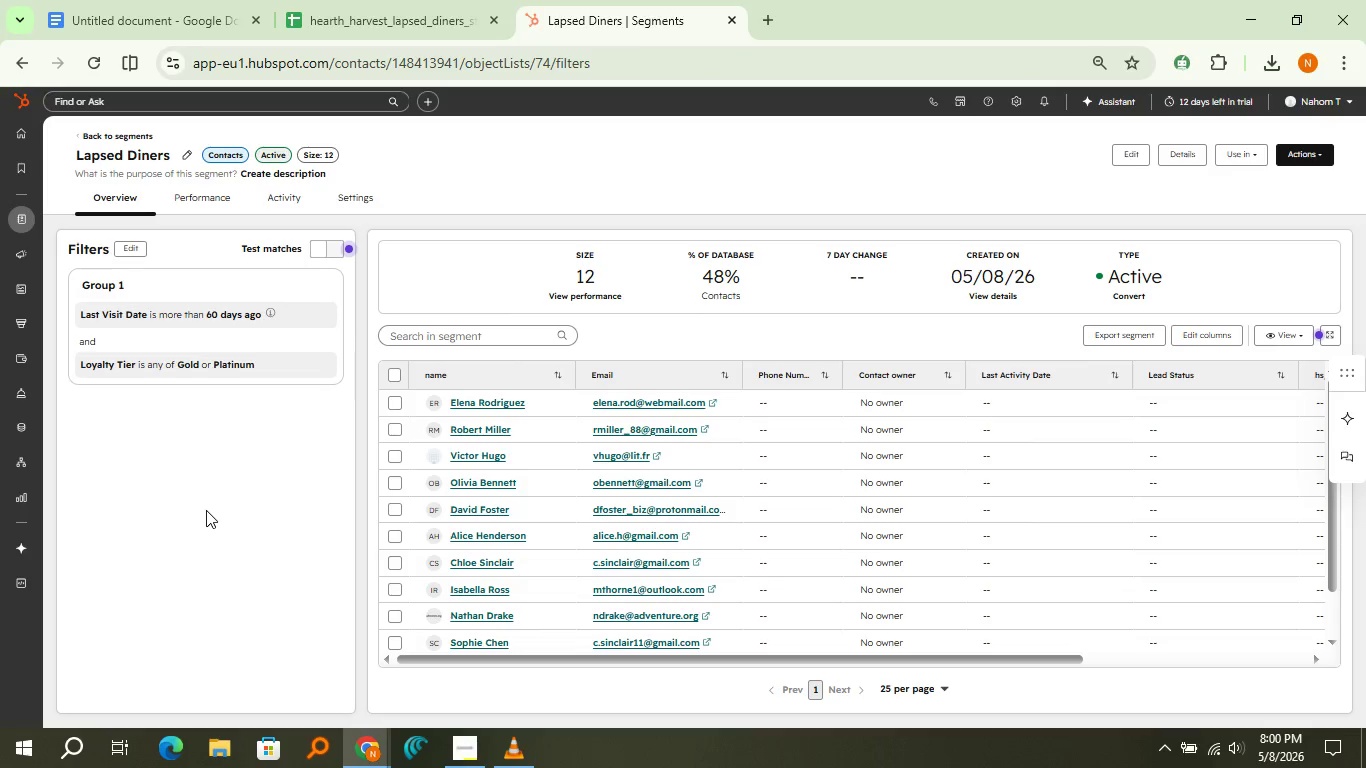 
wait(28.09)
 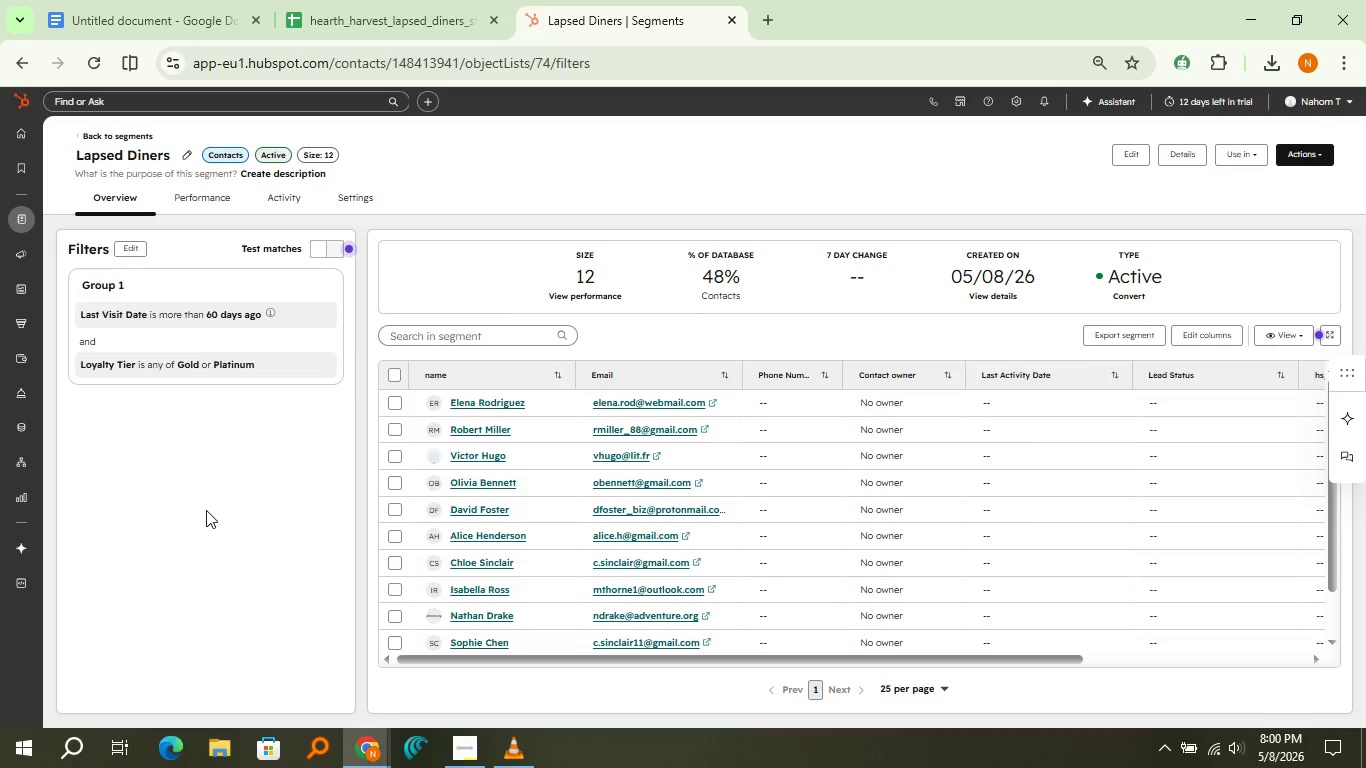 
left_click([33, 131])
 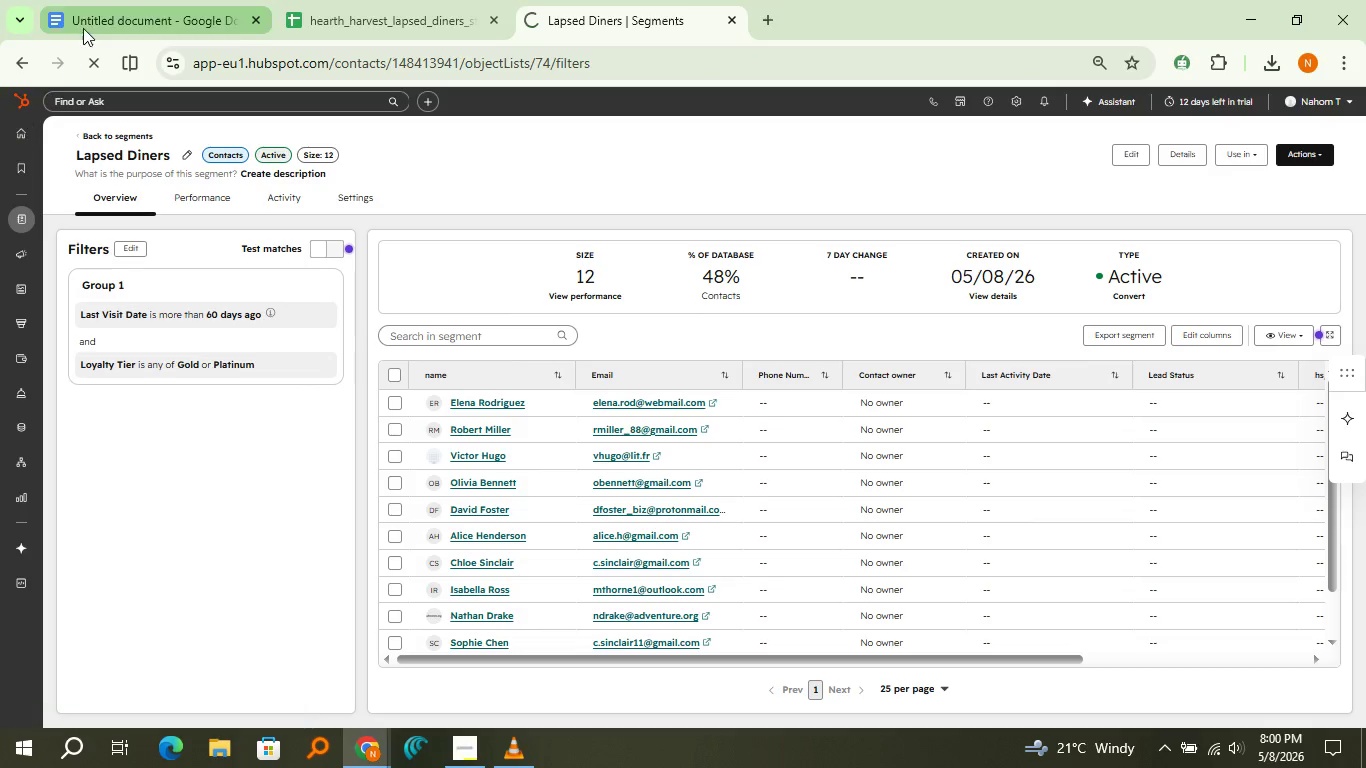 
left_click([83, 28])
 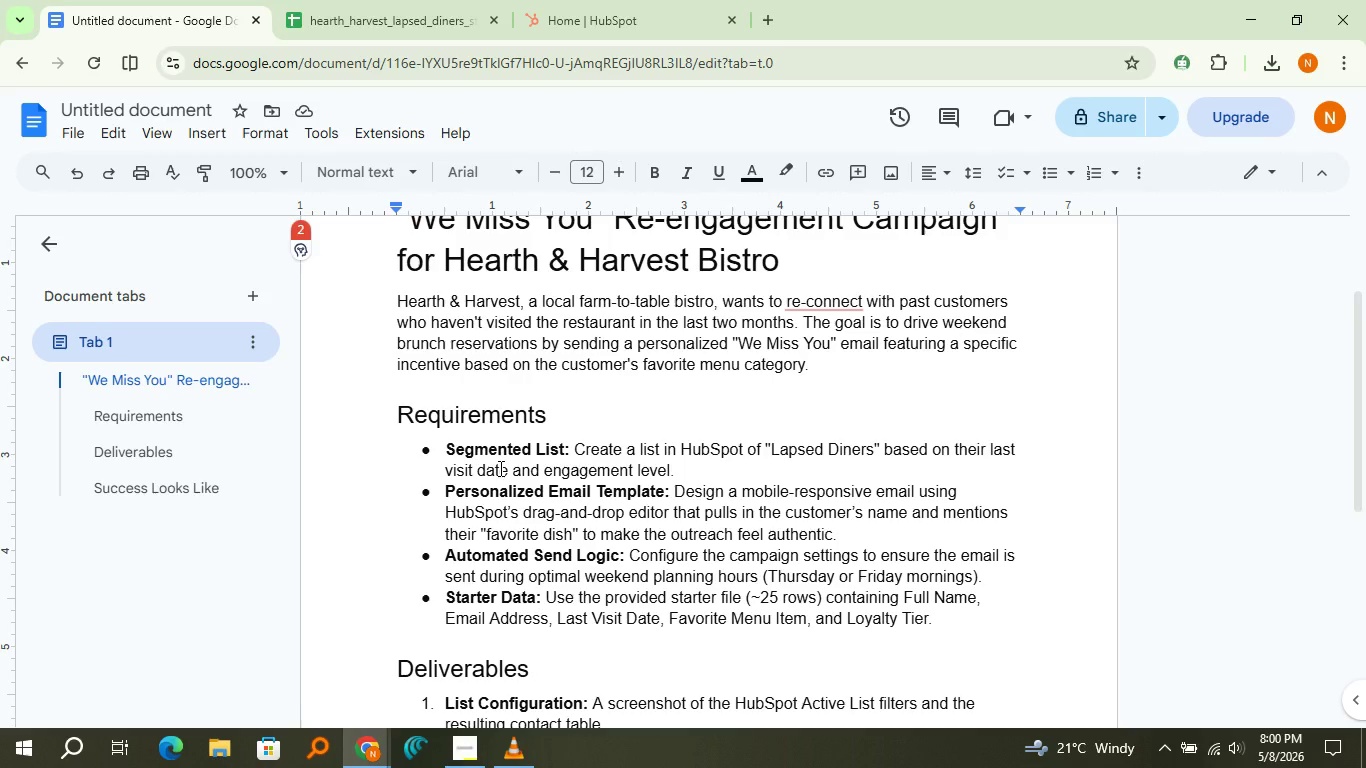 
wait(22.16)
 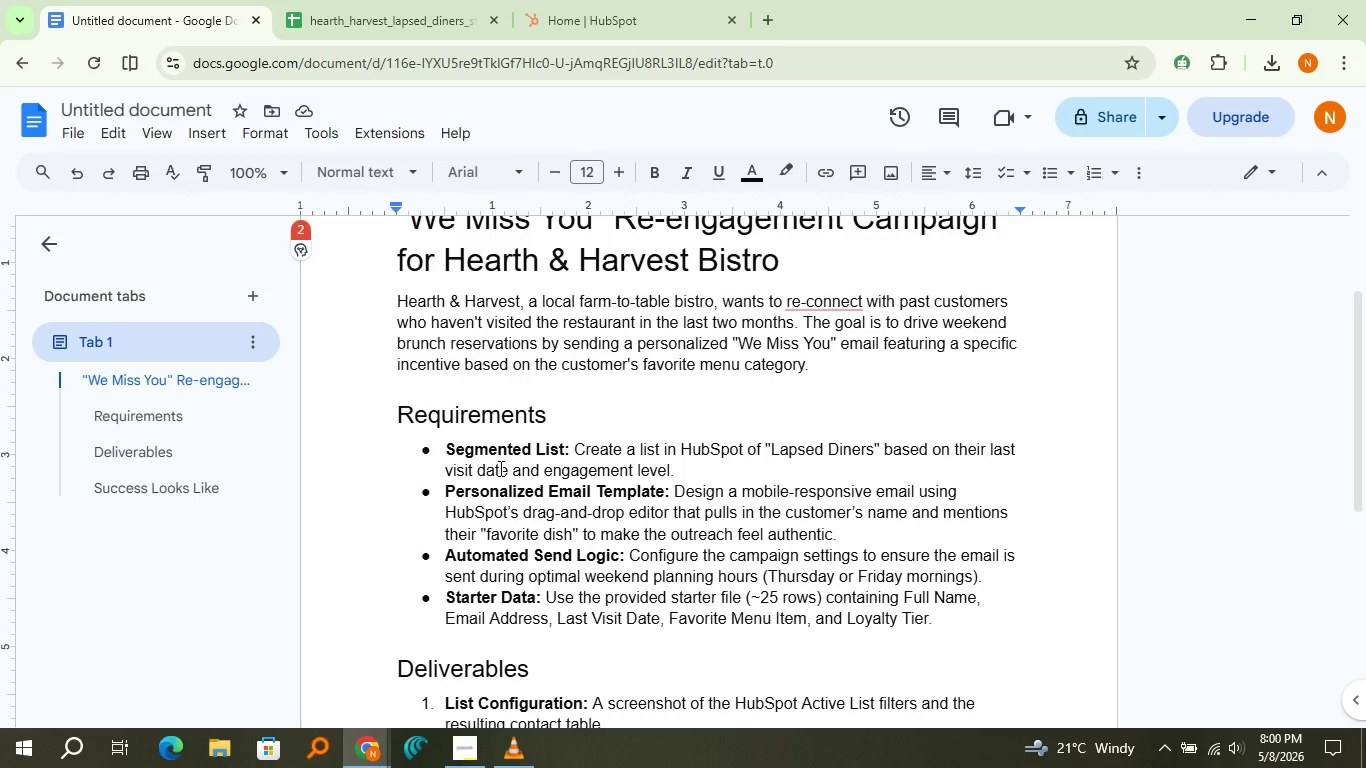 
right_click([499, 468])
 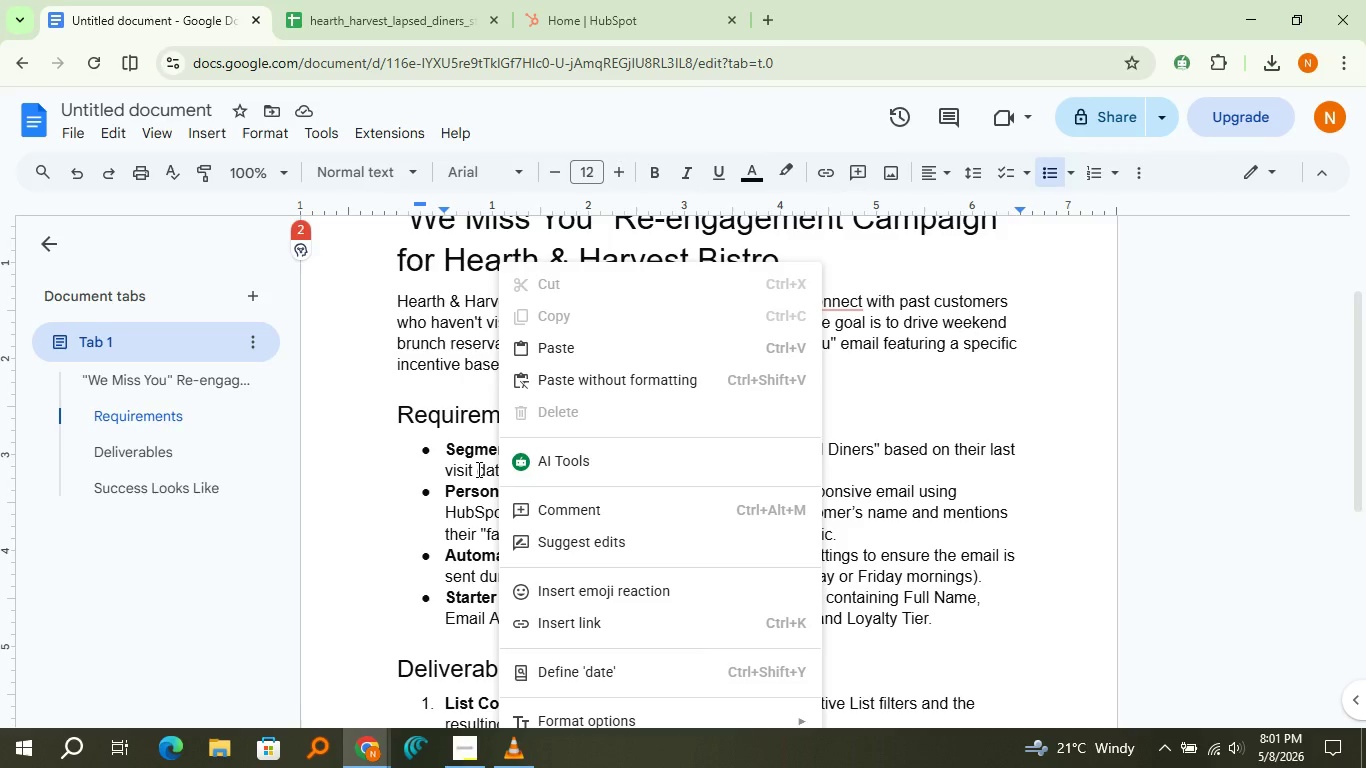 
left_click([477, 469])
 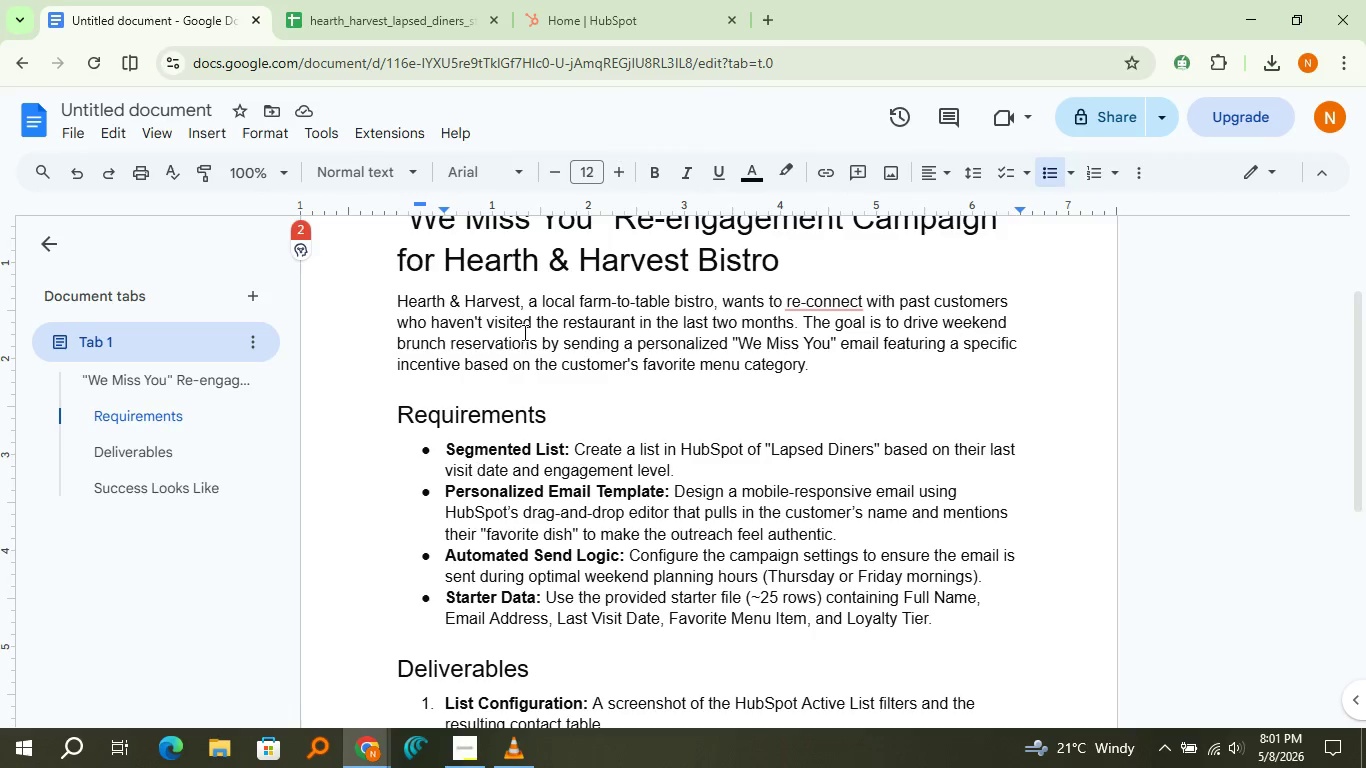 
left_click([610, 0])
 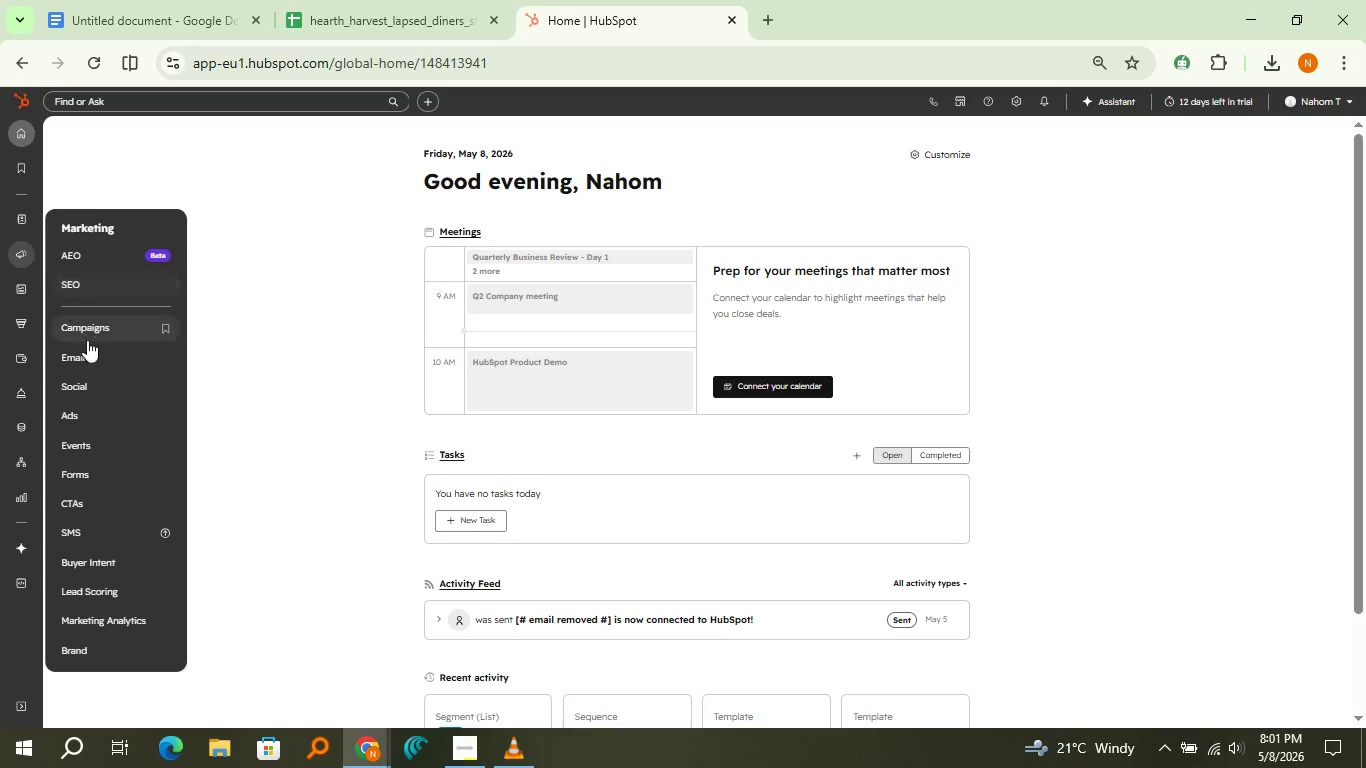 
left_click([89, 349])
 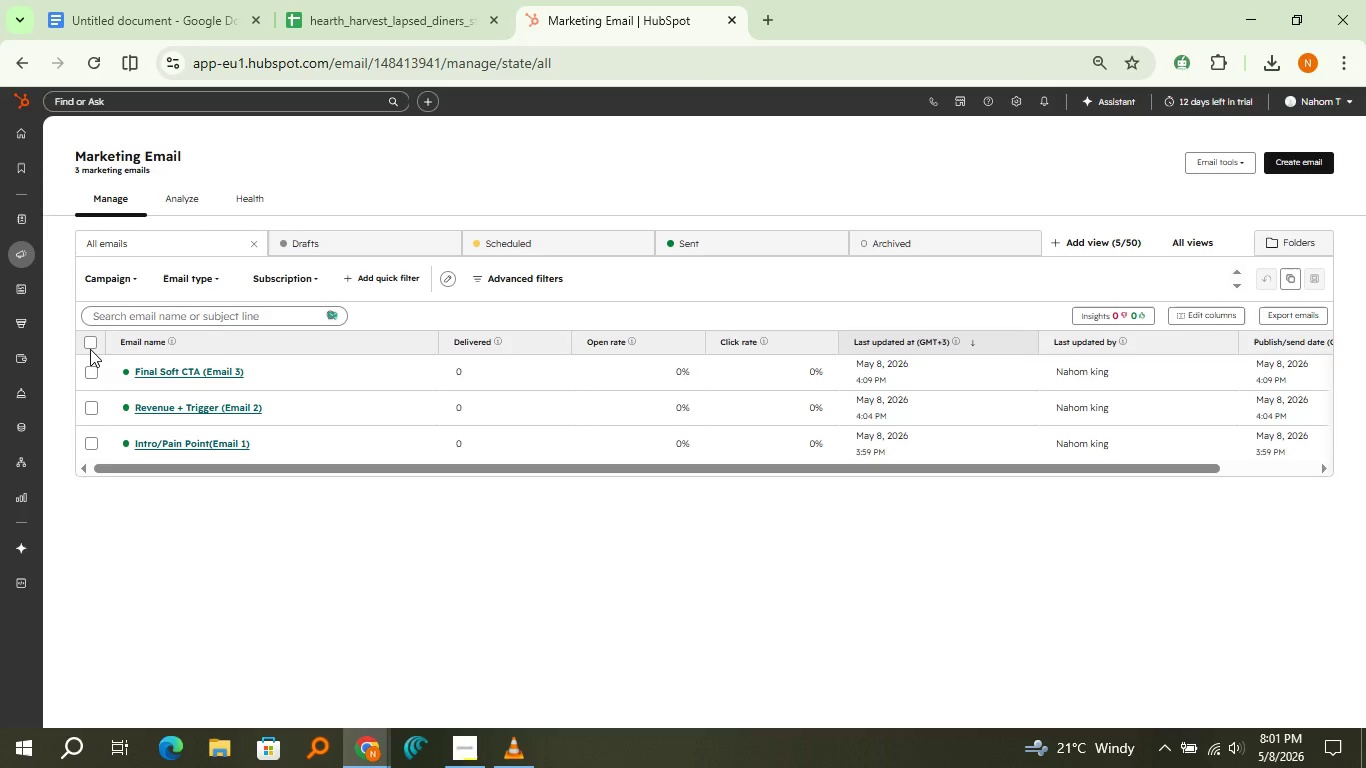 
wait(20.0)
 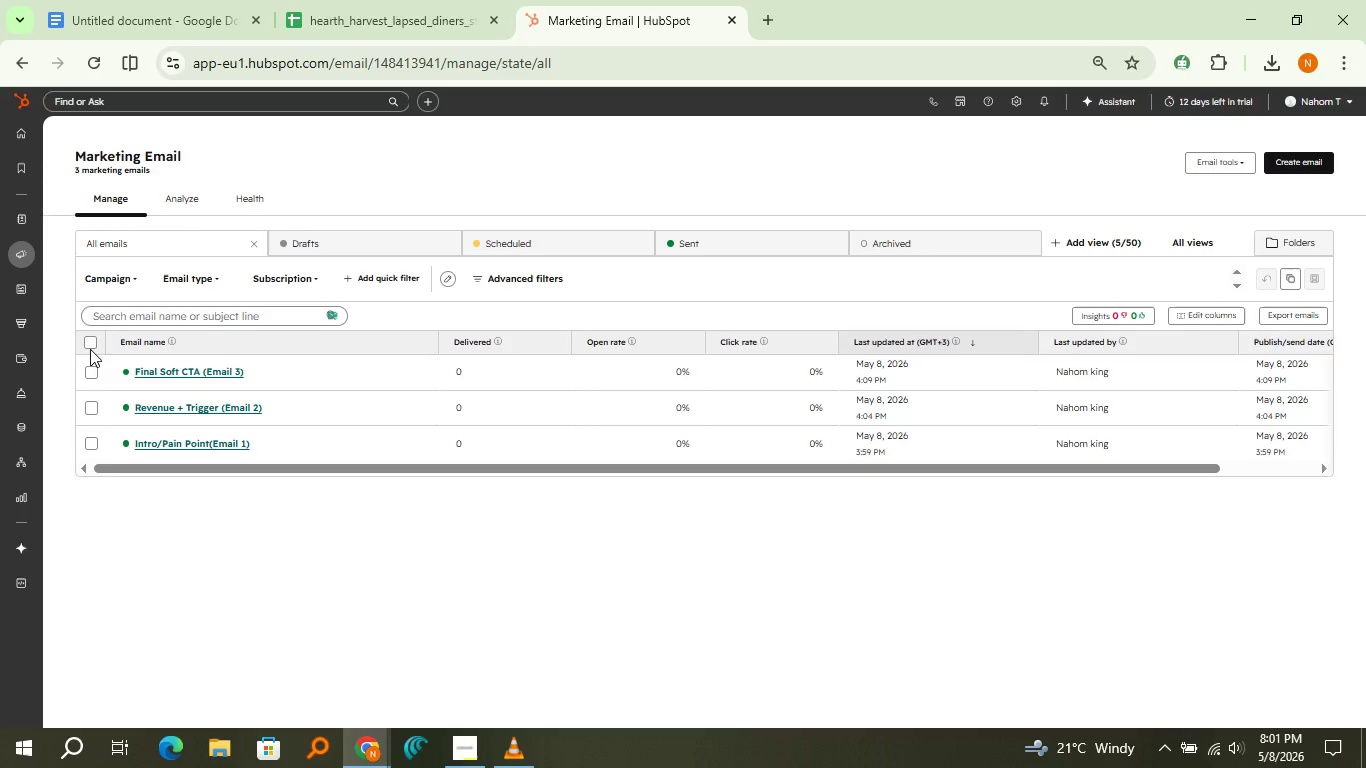 
left_click([90, 349])
 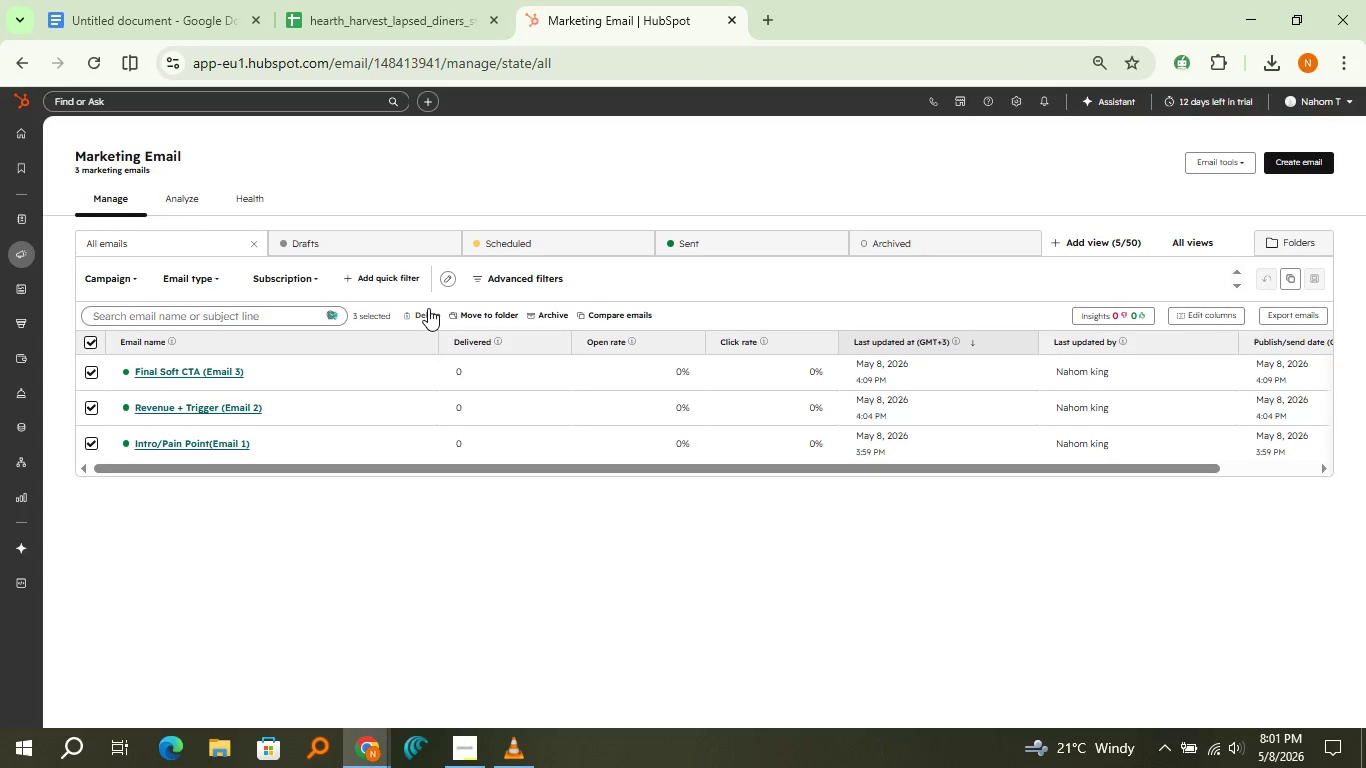 
left_click([428, 308])
 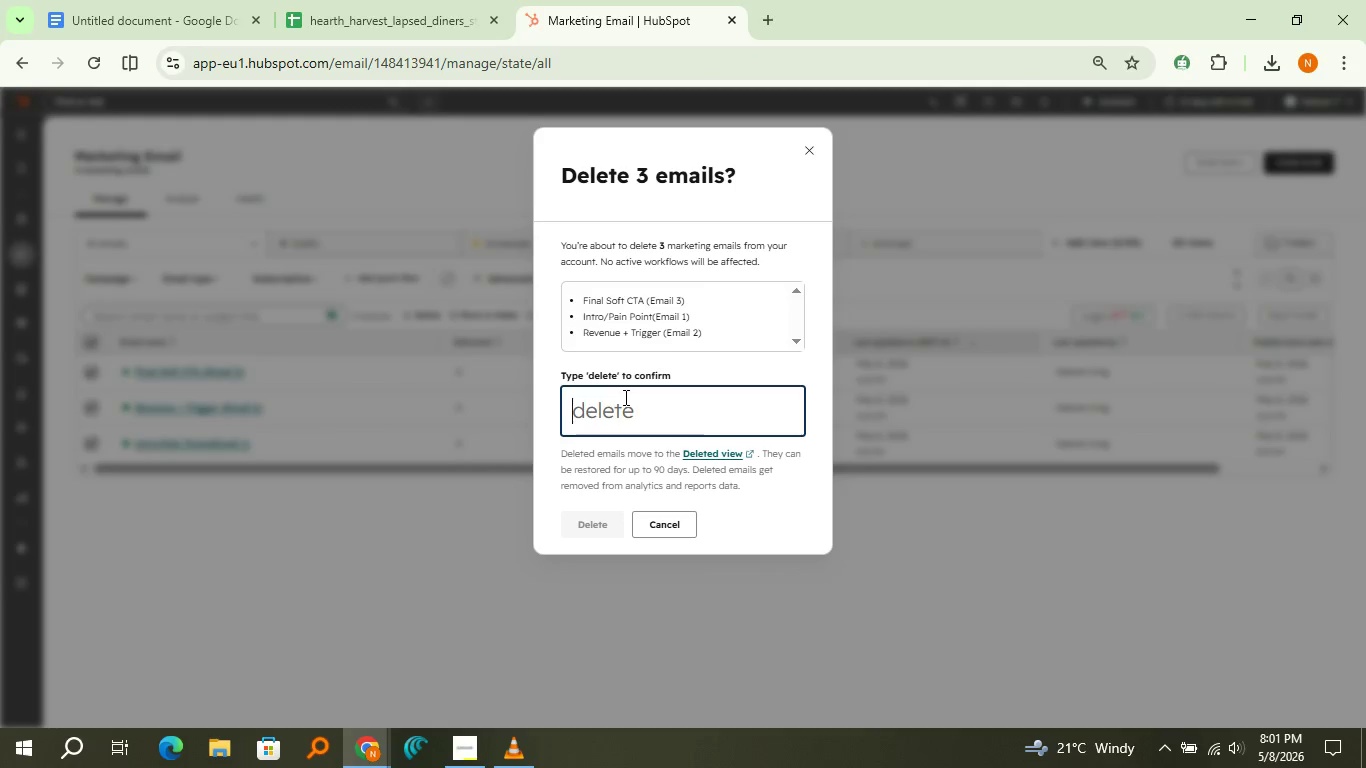 
left_click([624, 397])
 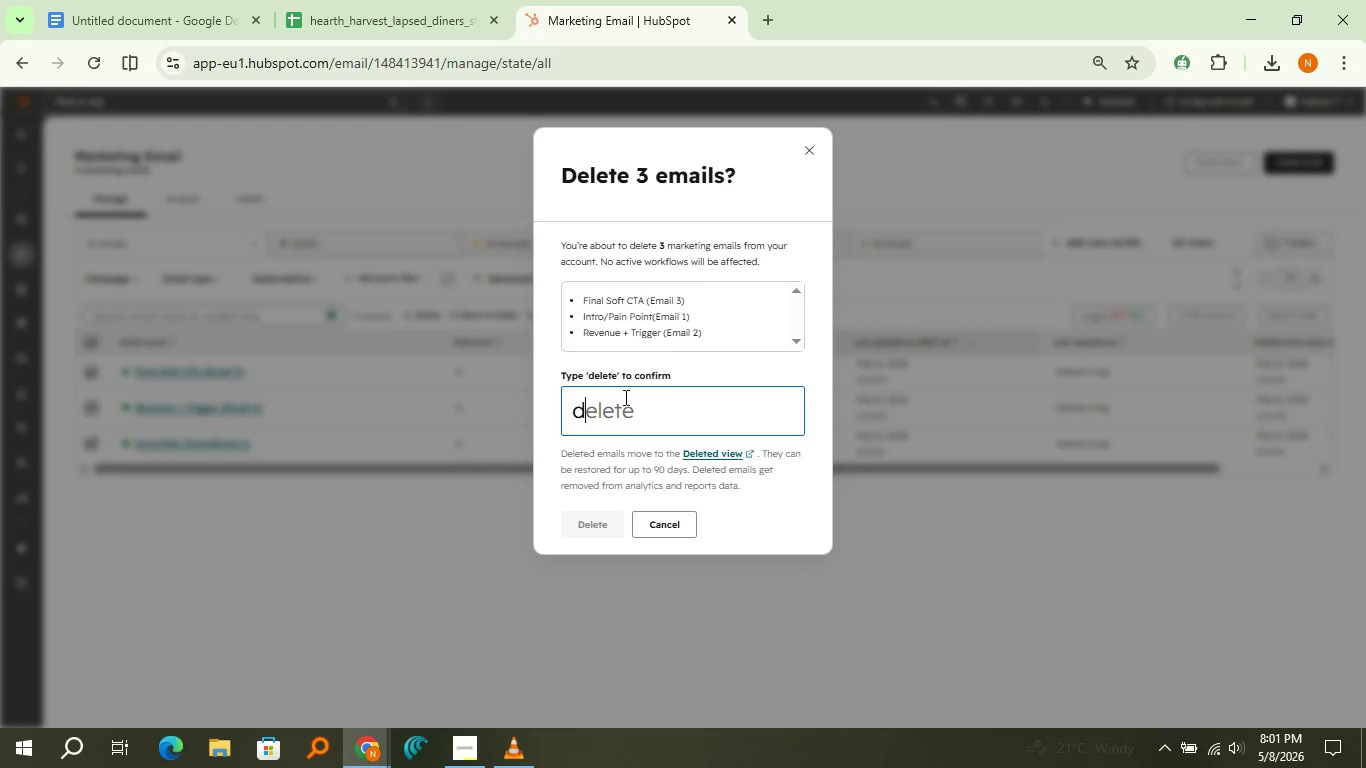 
type(delete)
 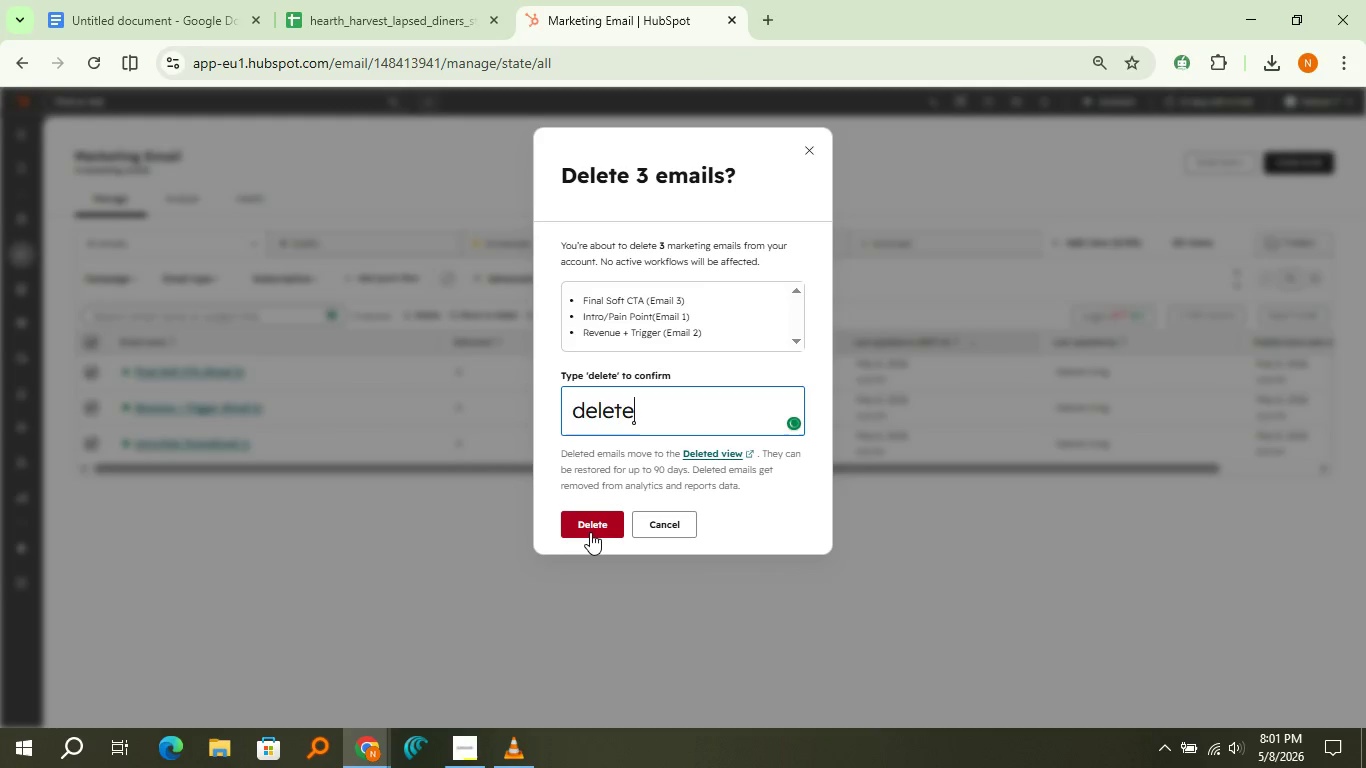 
left_click([590, 532])
 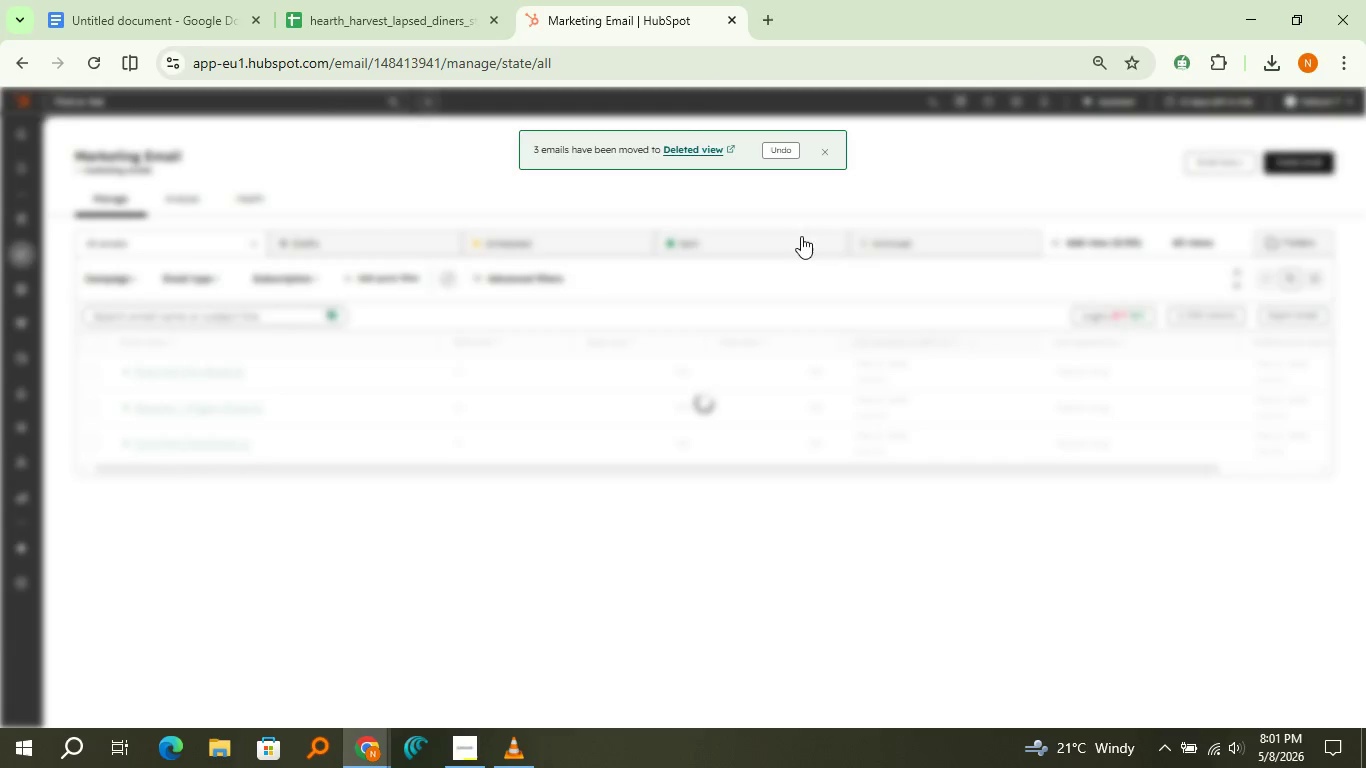 
left_click([826, 152])
 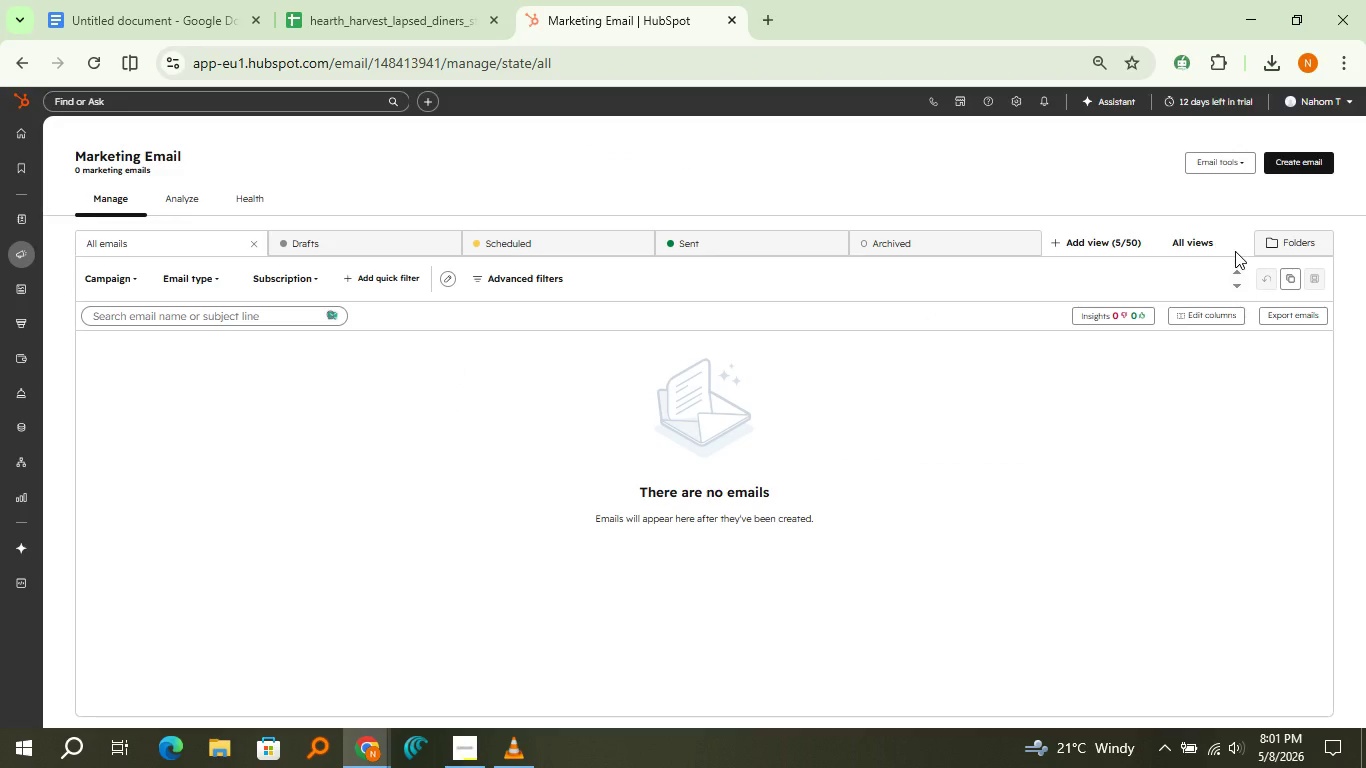 
wait(7.73)
 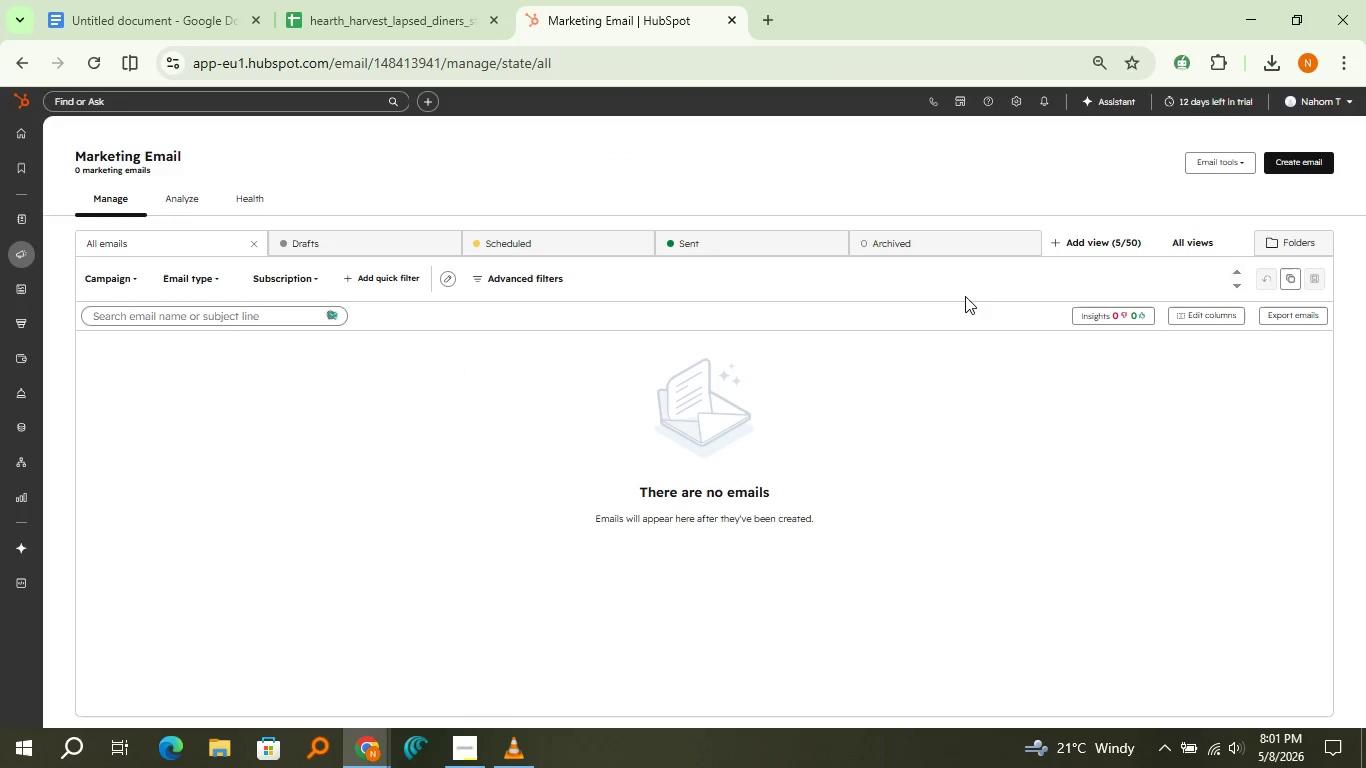 
left_click([504, 243])
 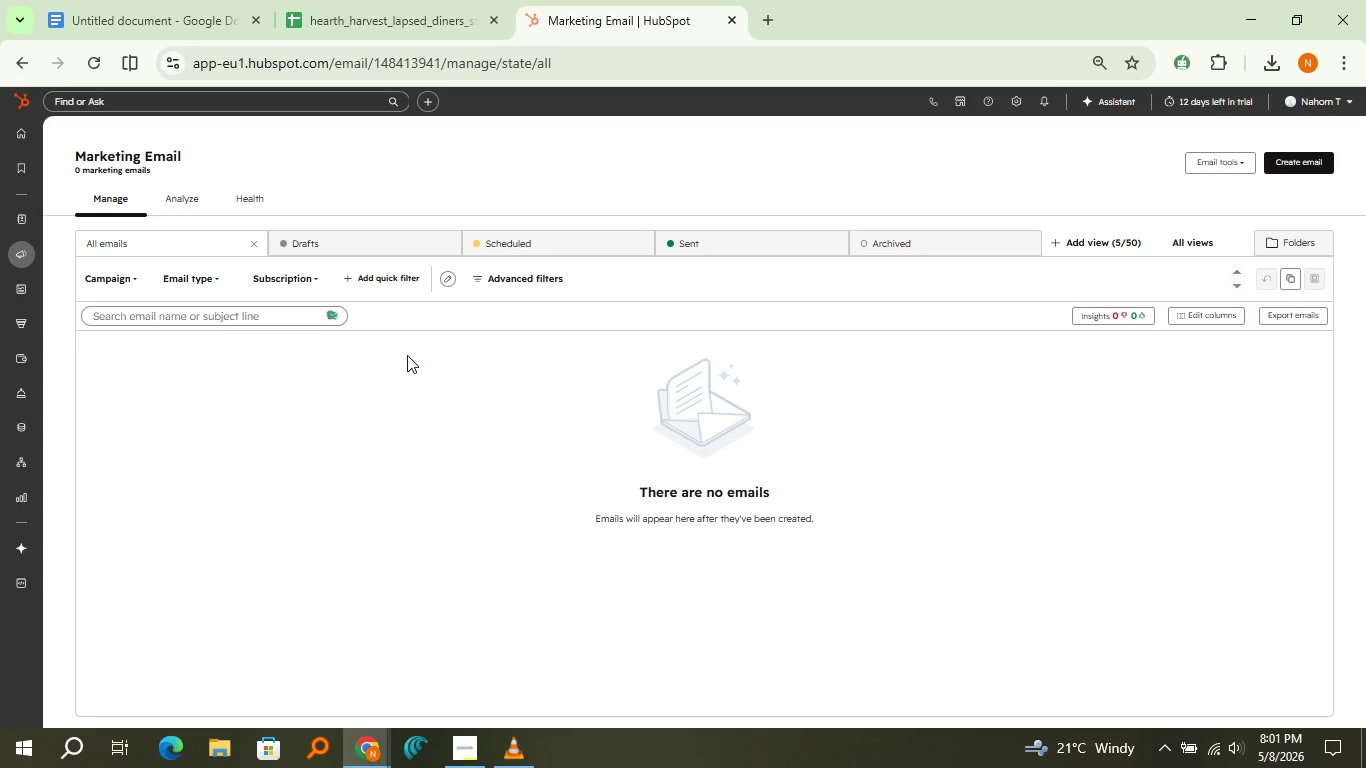 
left_click([203, 288])
 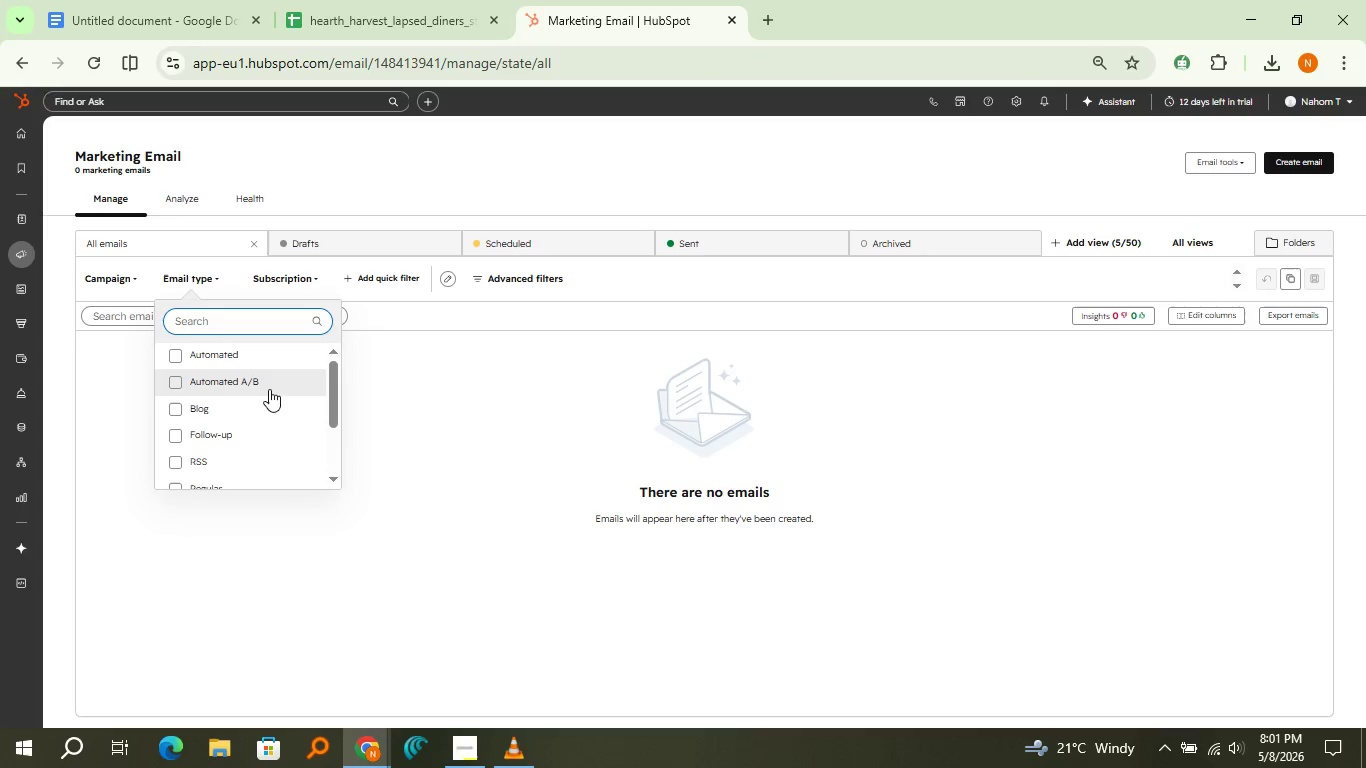 
scroll: coordinate [270, 389], scroll_direction: down, amount: 1.0
 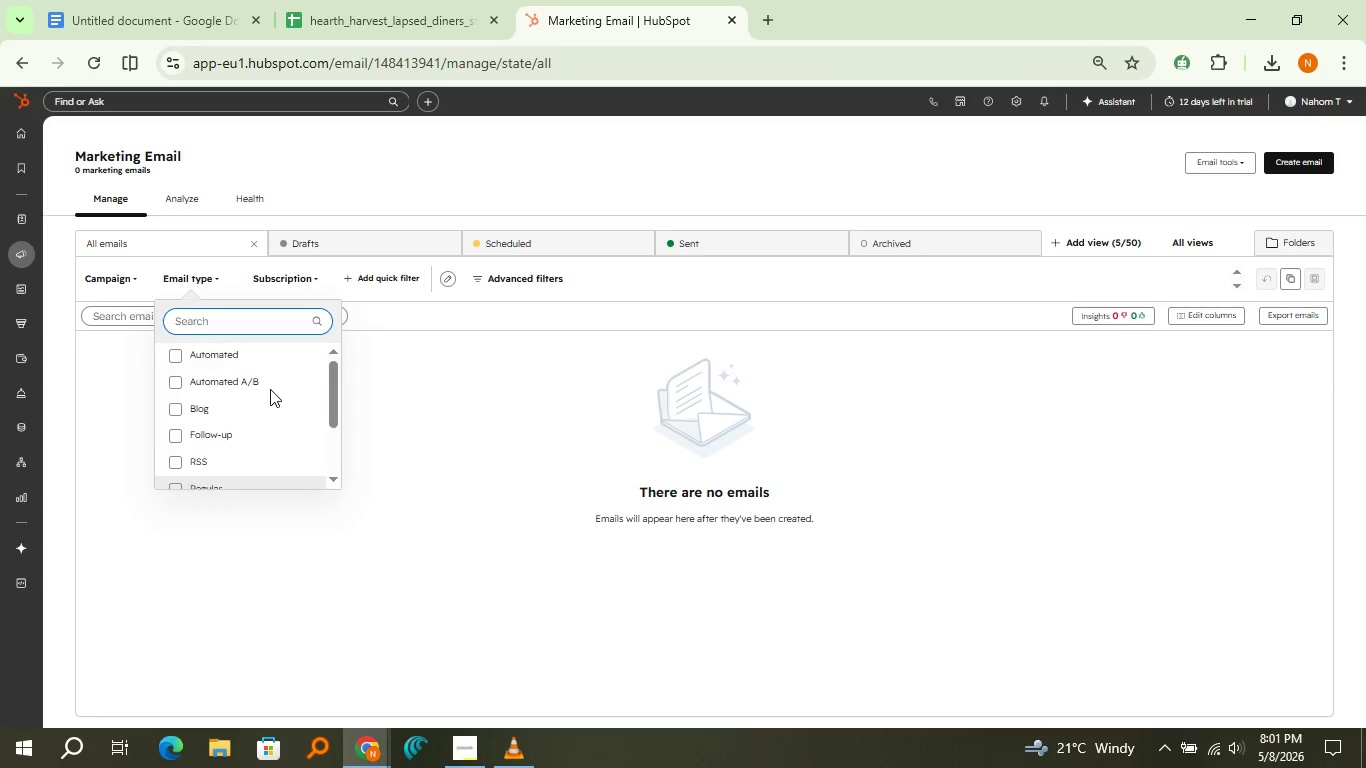 
scroll: coordinate [270, 389], scroll_direction: up, amount: 5.0
 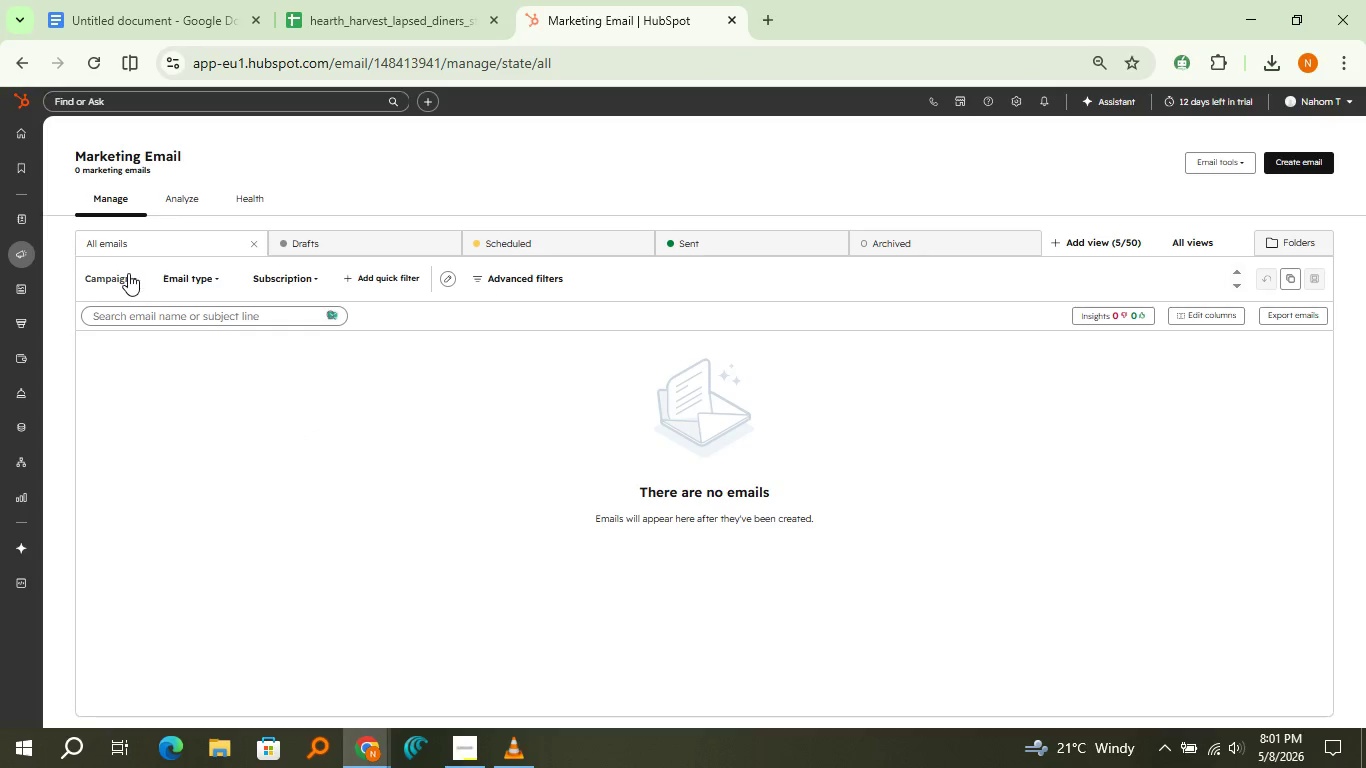 
left_click([128, 273])
 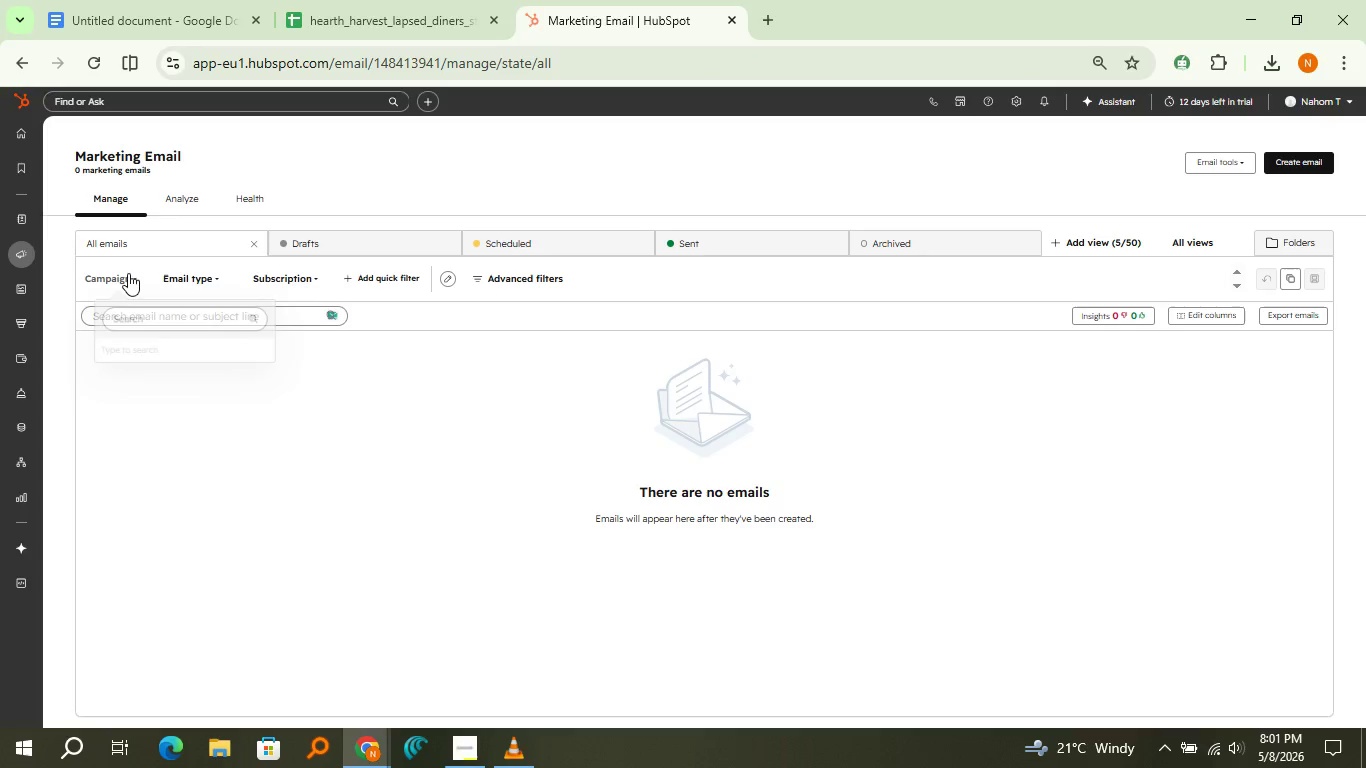 
left_click([128, 273])
 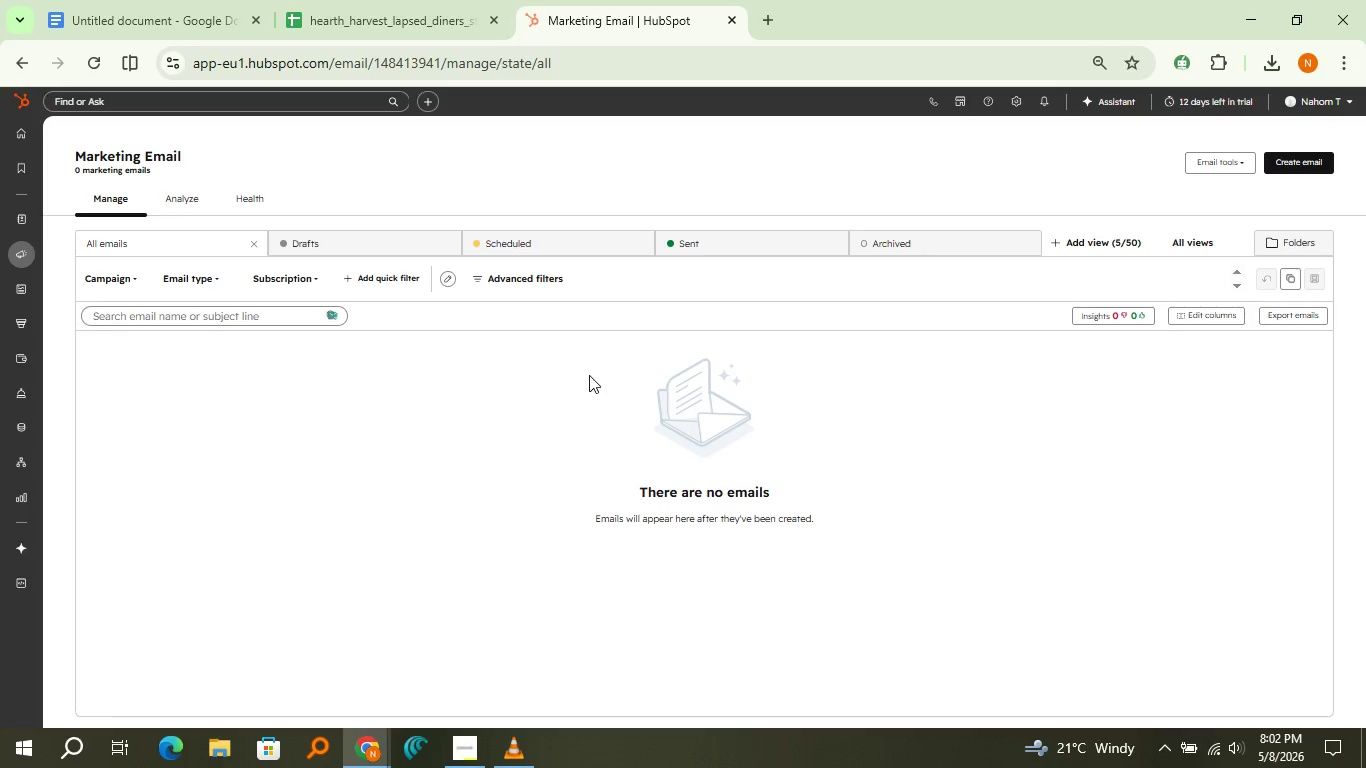 
left_click([585, 376])
 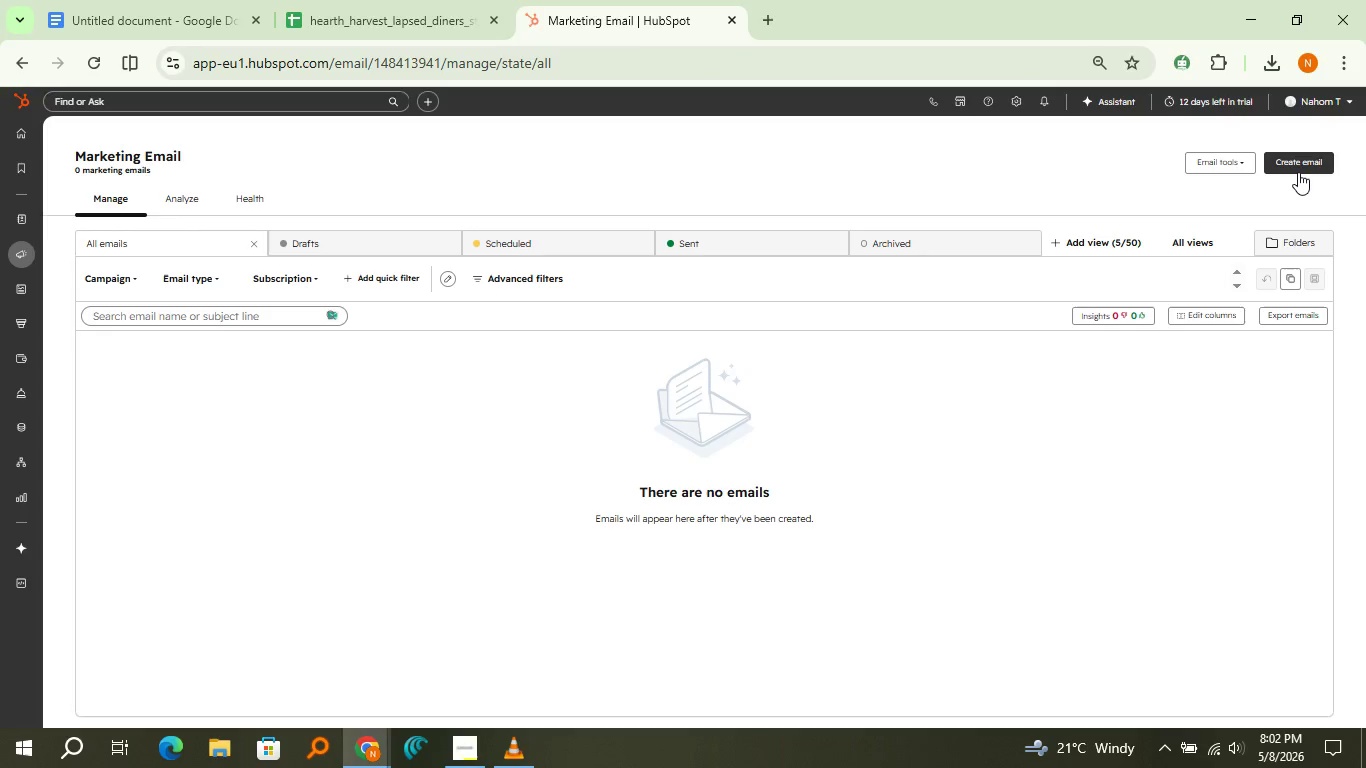 
left_click([1298, 172])
 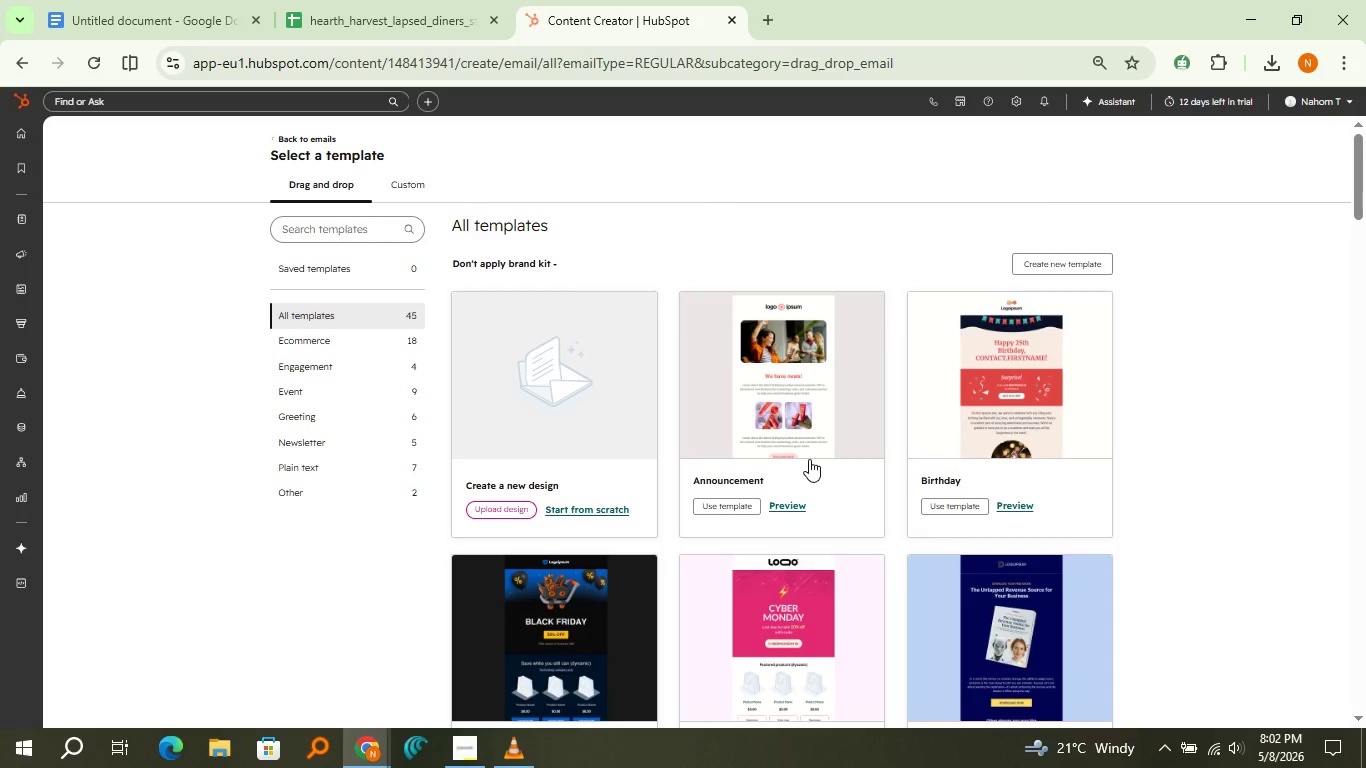 
wait(55.56)
 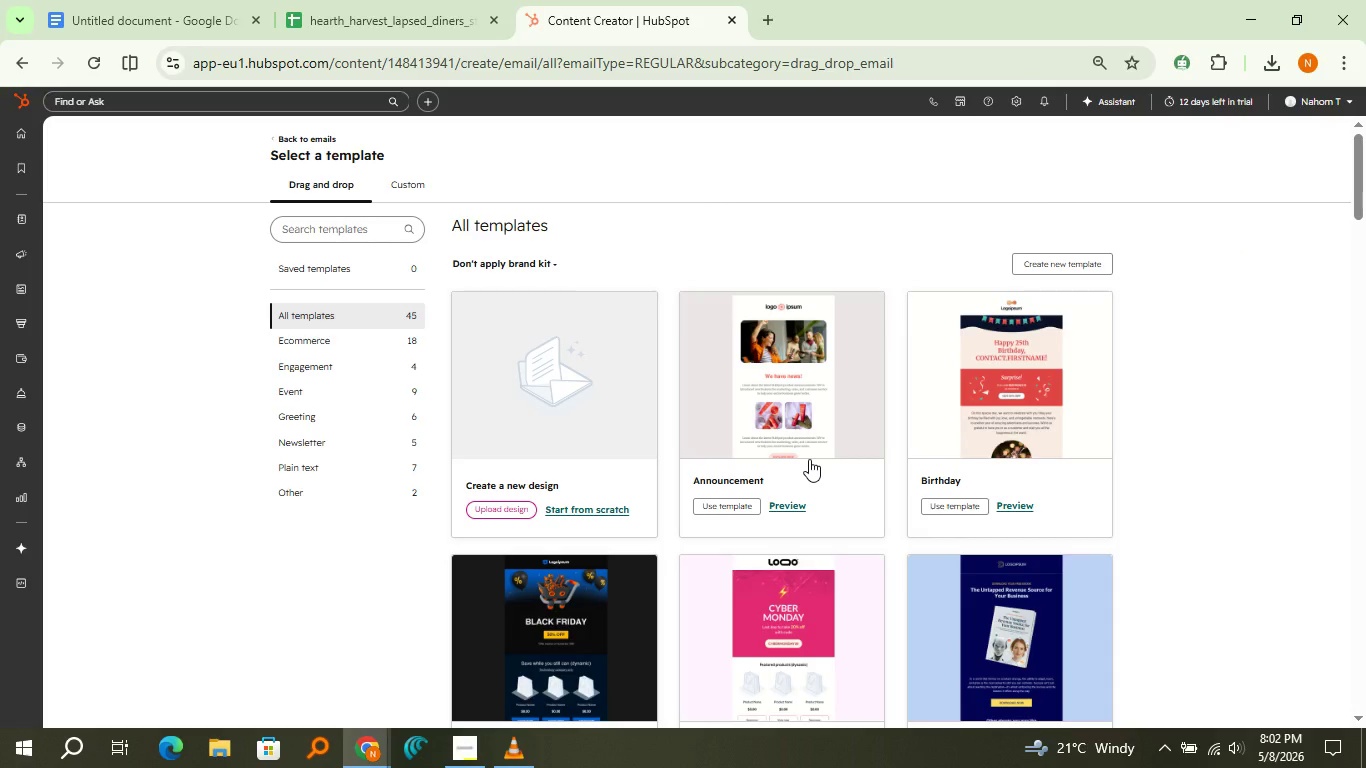 
left_click([597, 510])
 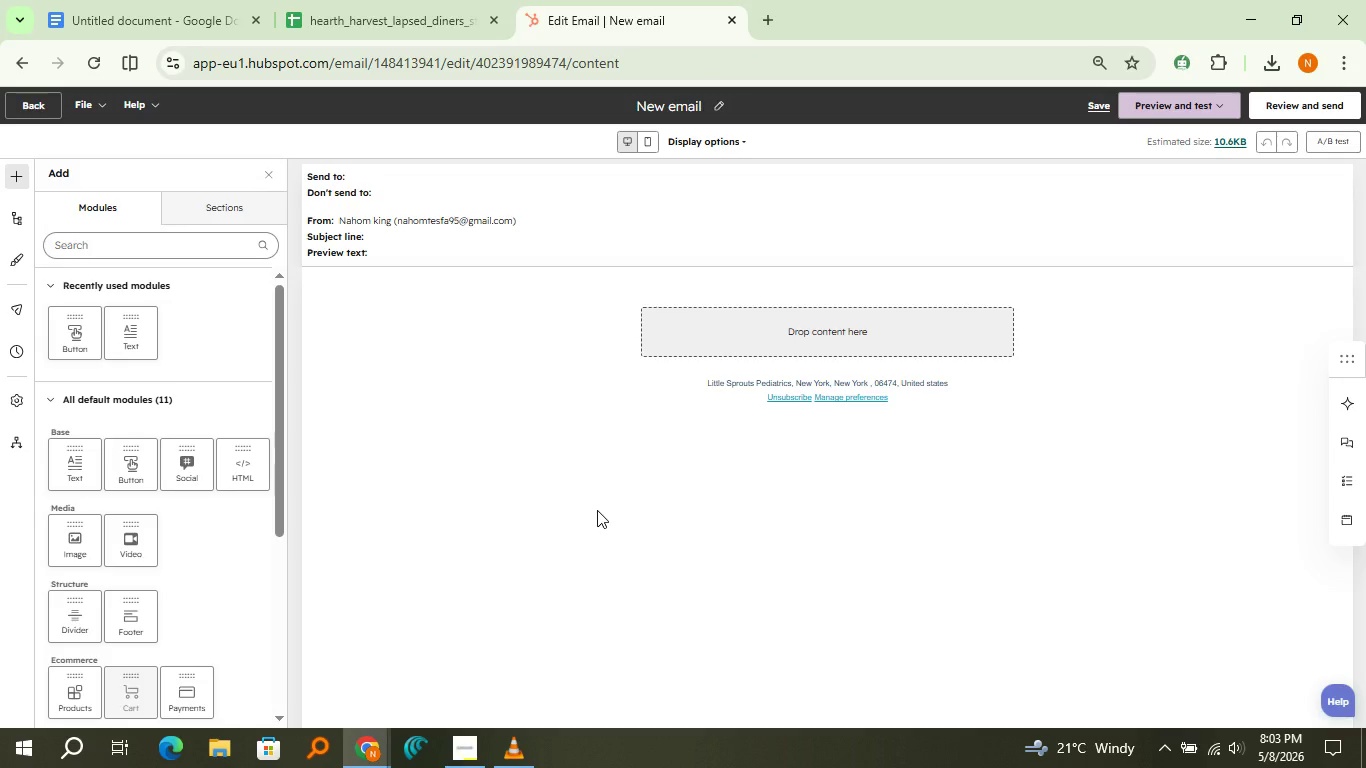 
wait(21.67)
 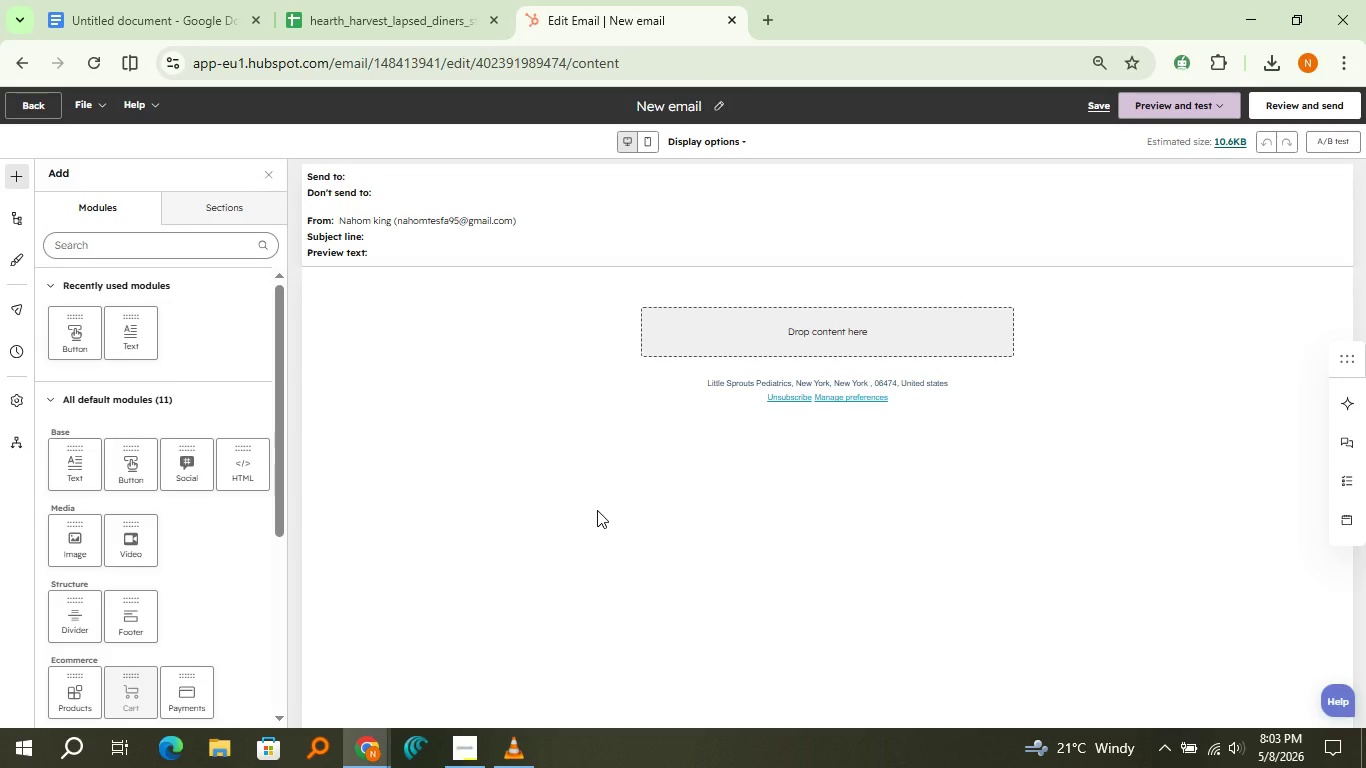 
left_click([16, 407])
 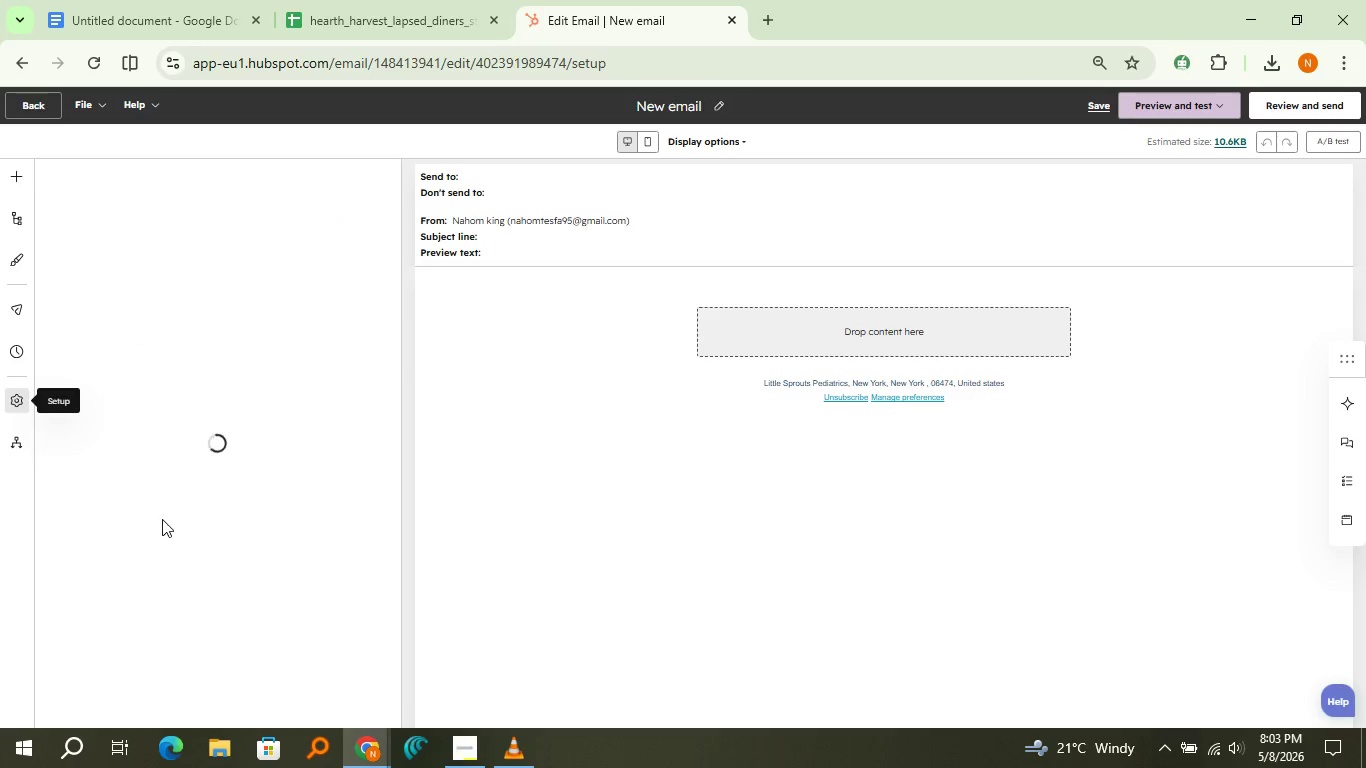 
mouse_move([169, 519])
 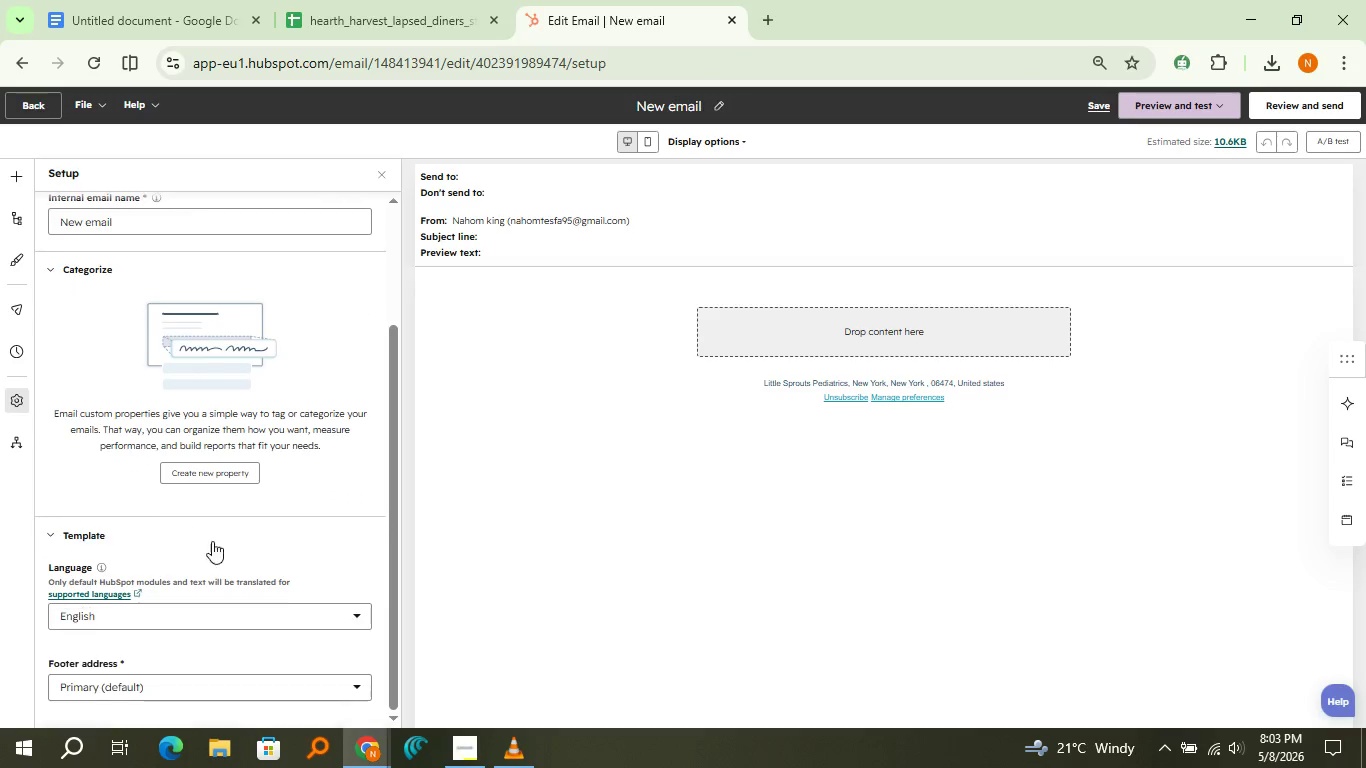 
scroll: coordinate [219, 553], scroll_direction: down, amount: 5.0
 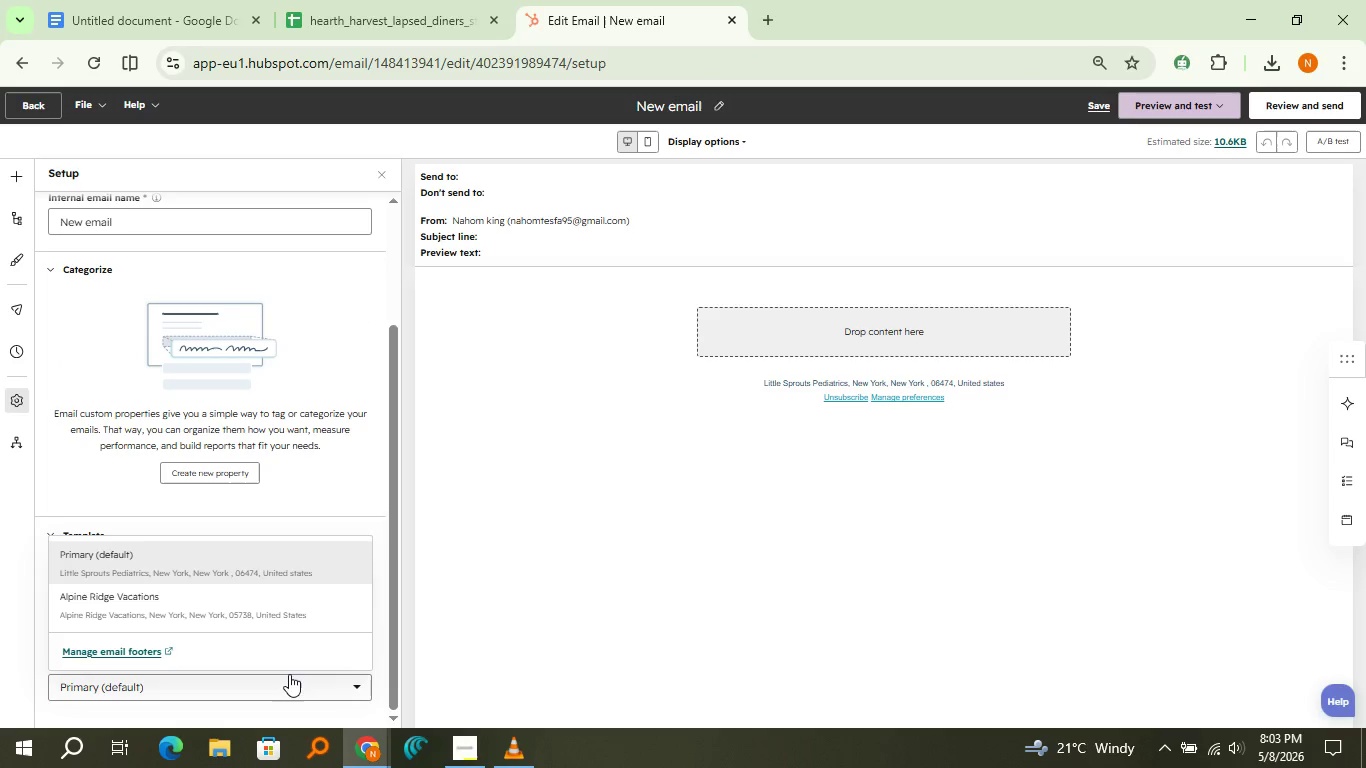 
left_click([289, 674])
 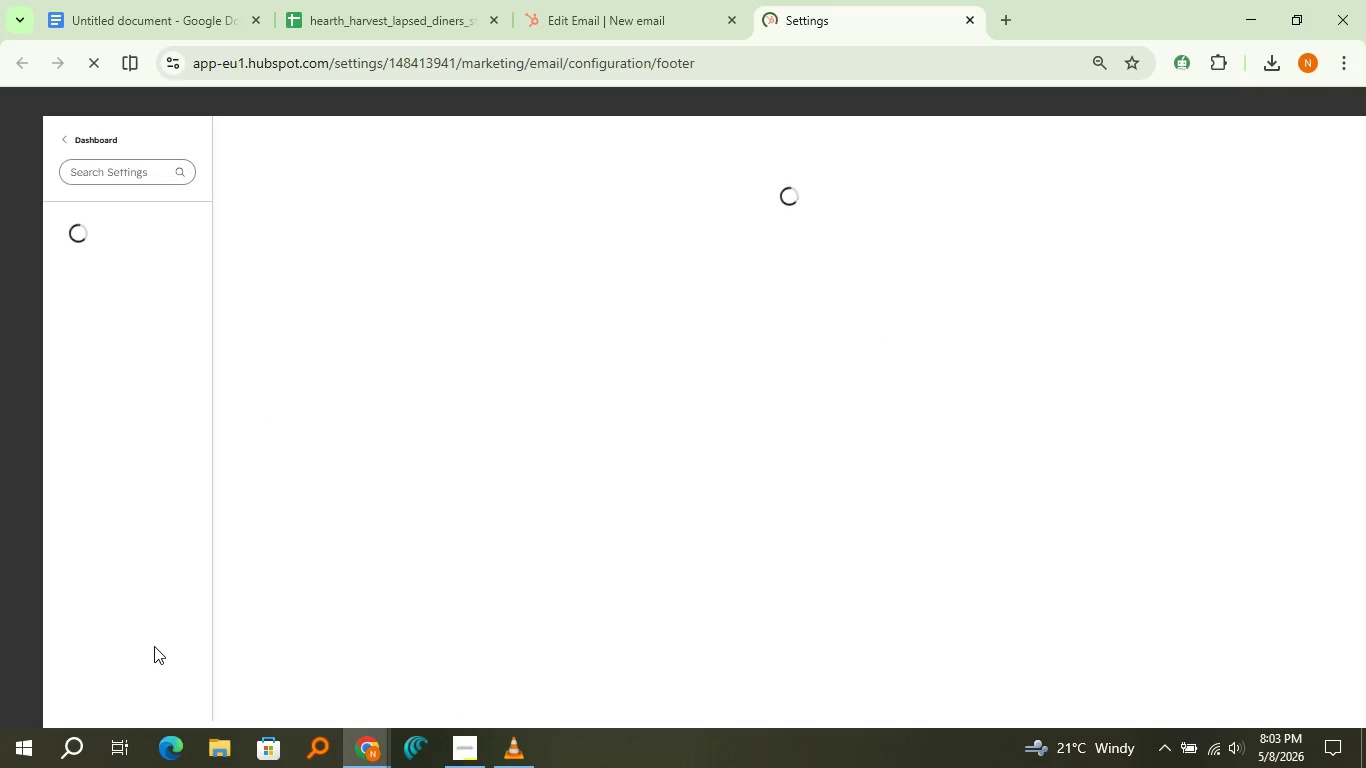 
wait(5.77)
 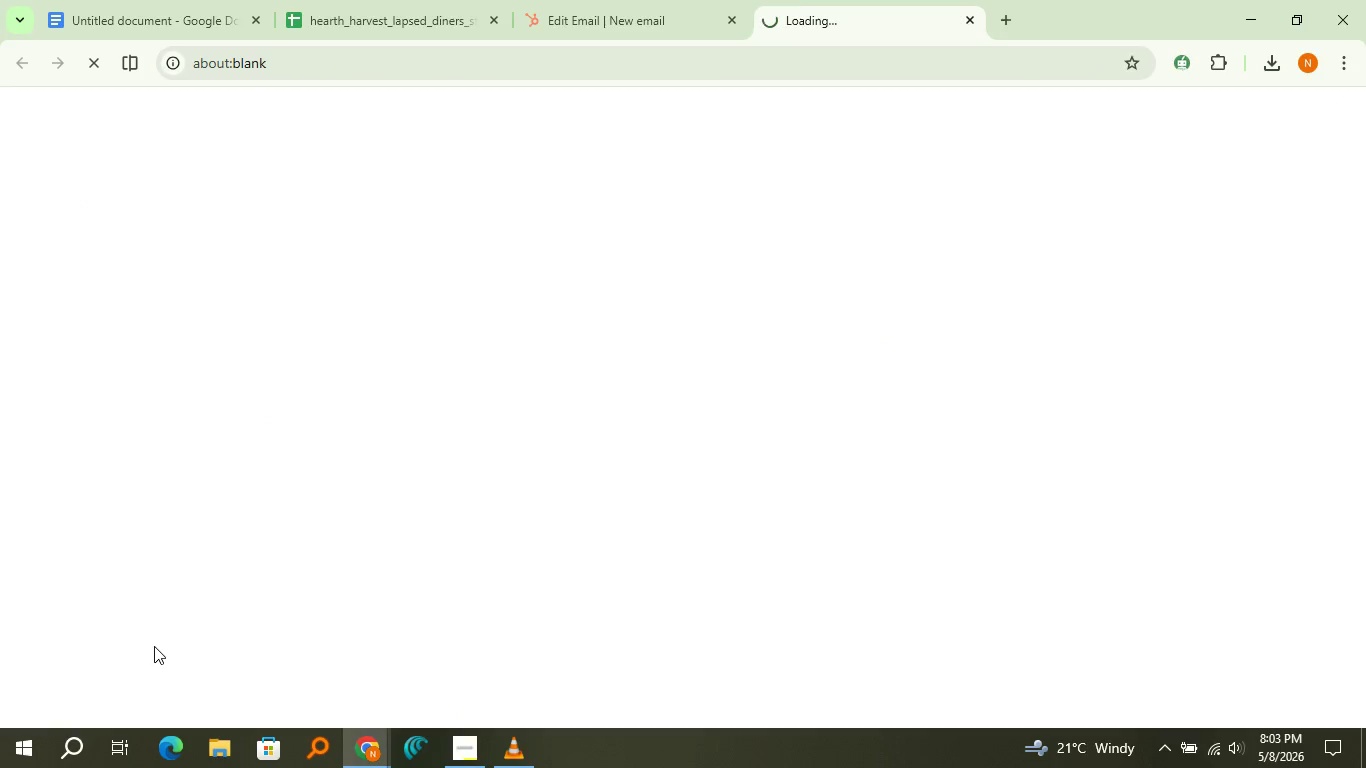 
mouse_move([535, 728])
 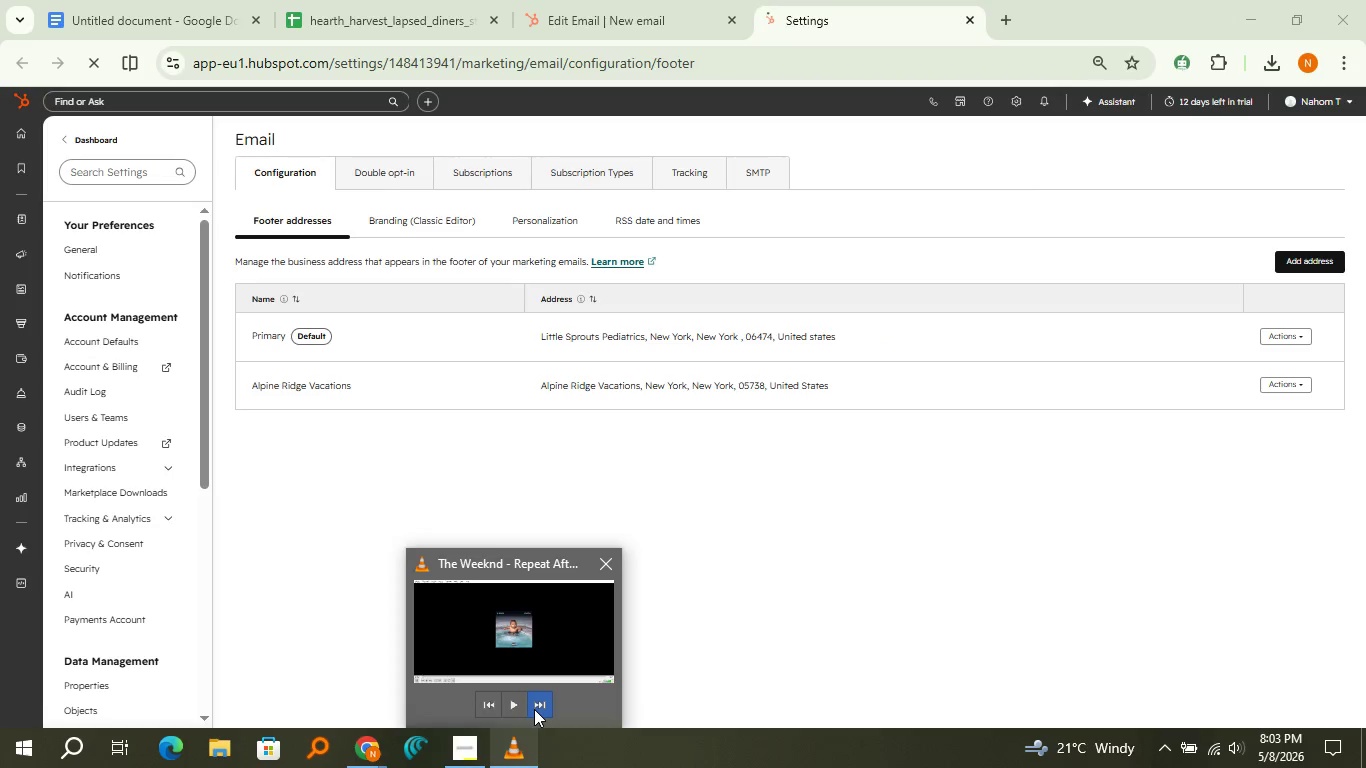 
left_click([534, 709])
 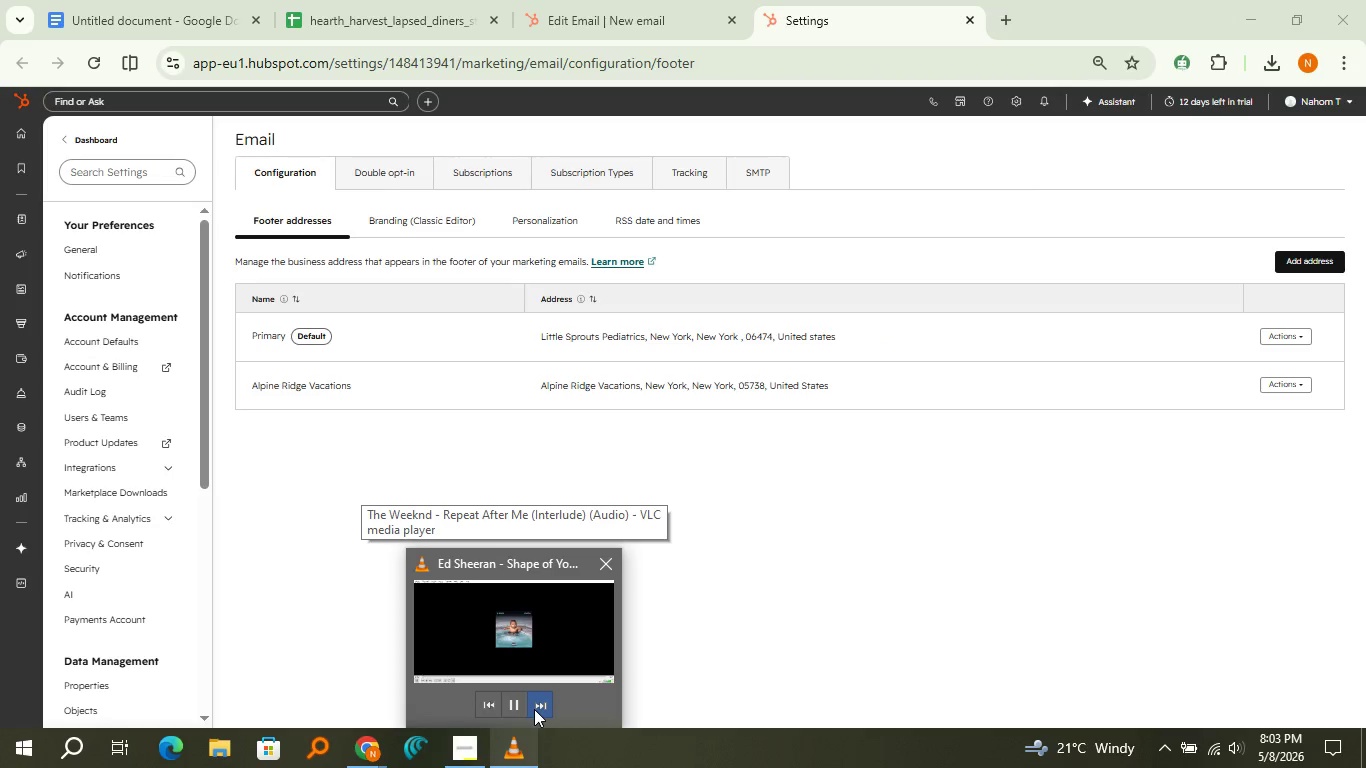 
left_click([534, 709])
 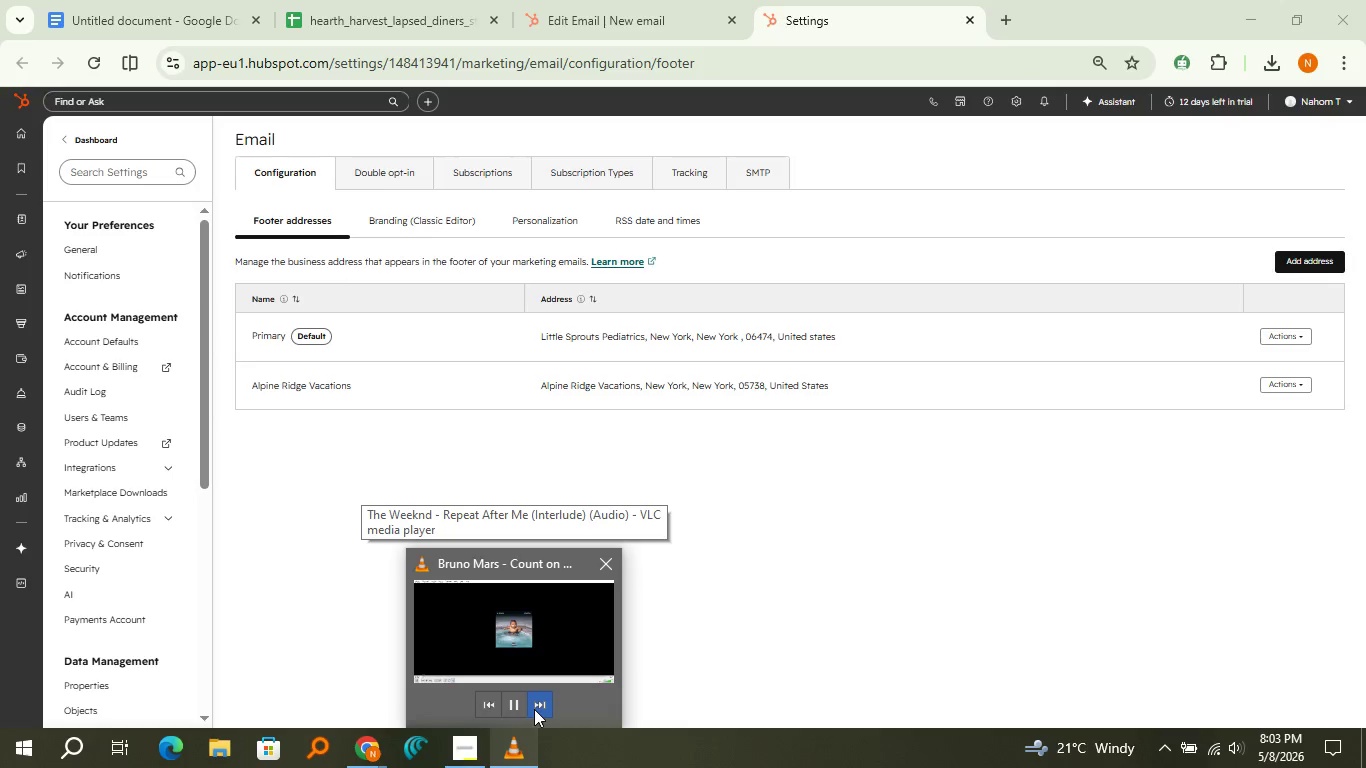 
left_click([534, 709])
 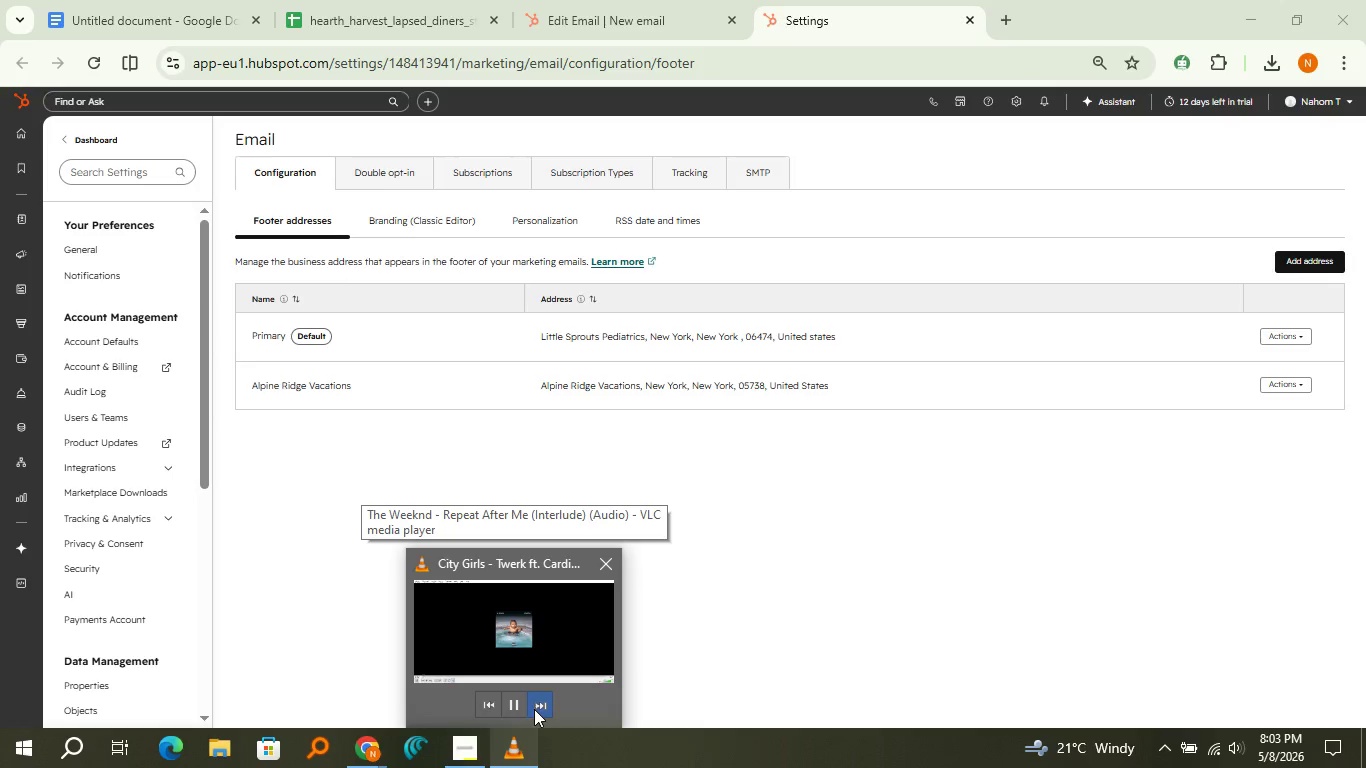 
left_click([534, 709])
 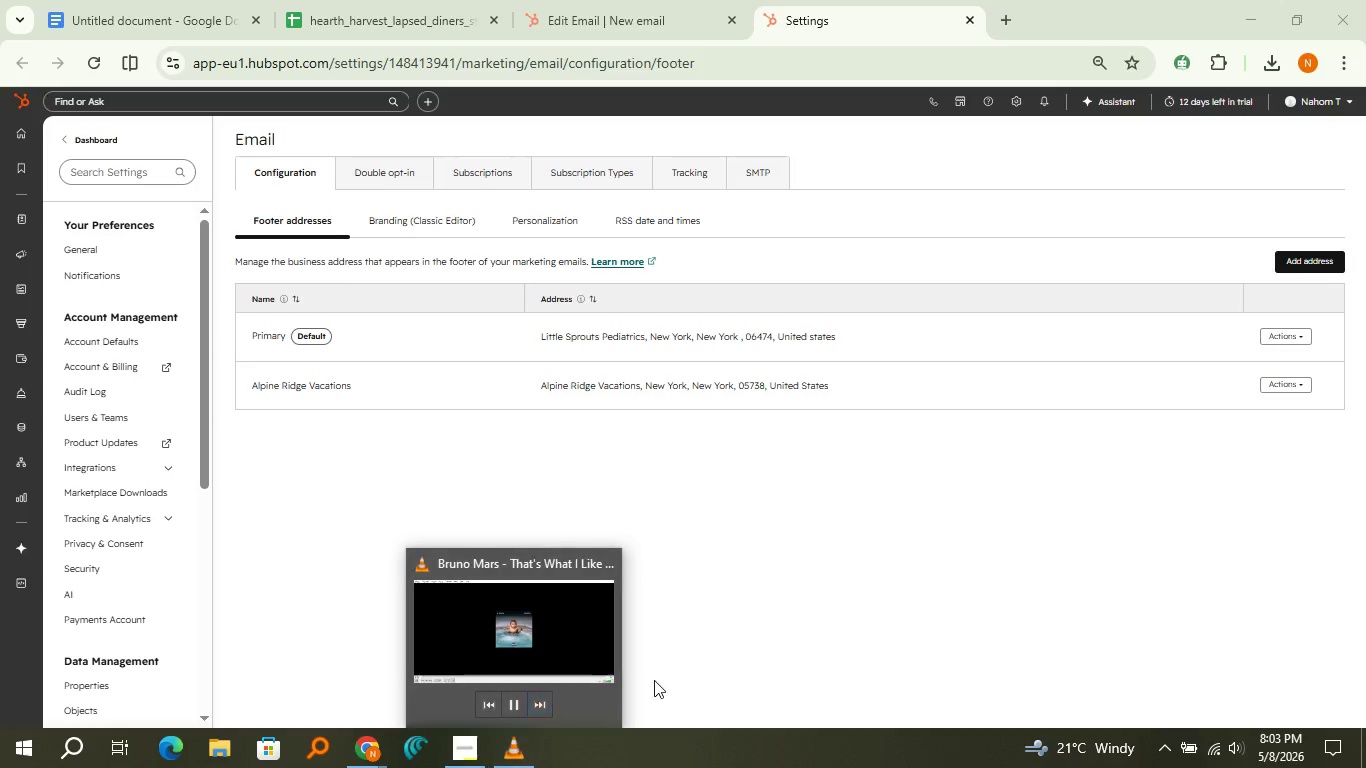 
left_click([654, 680])
 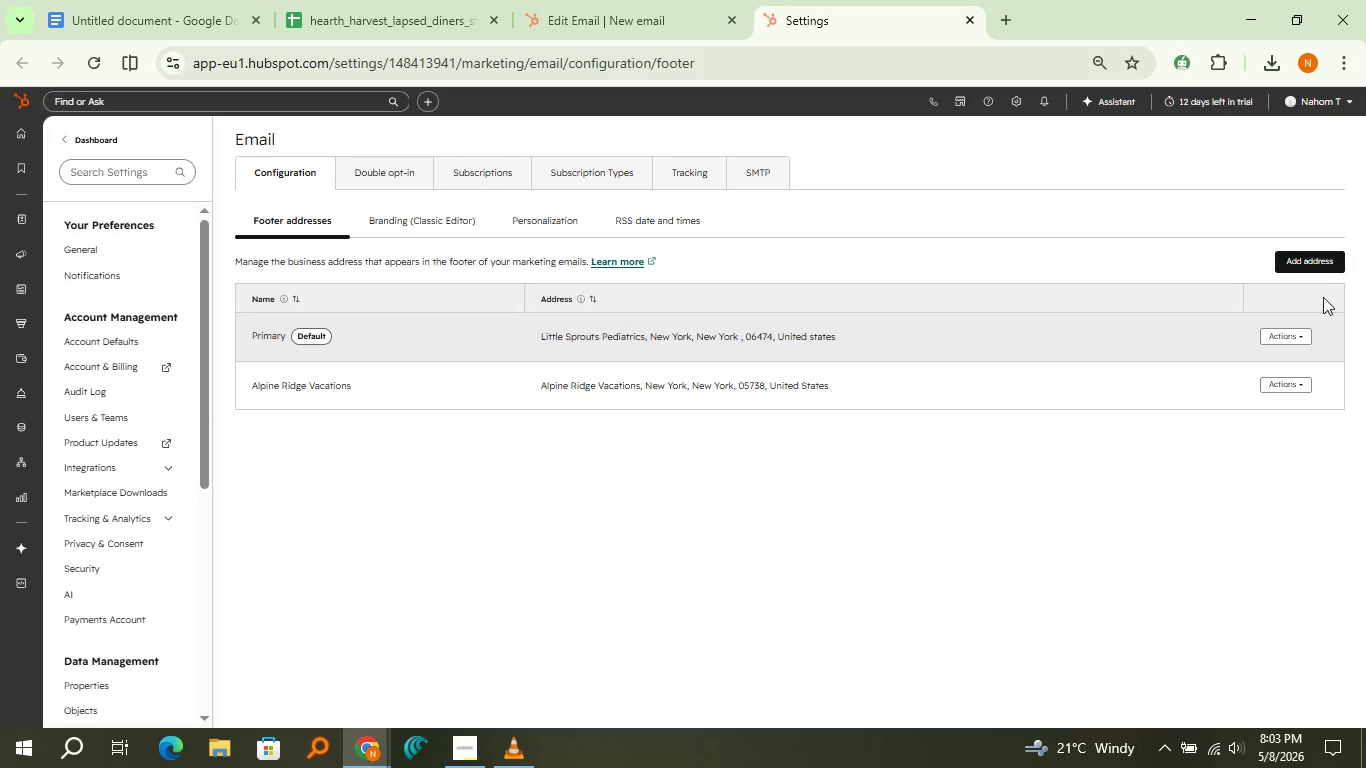 
left_click([1317, 268])
 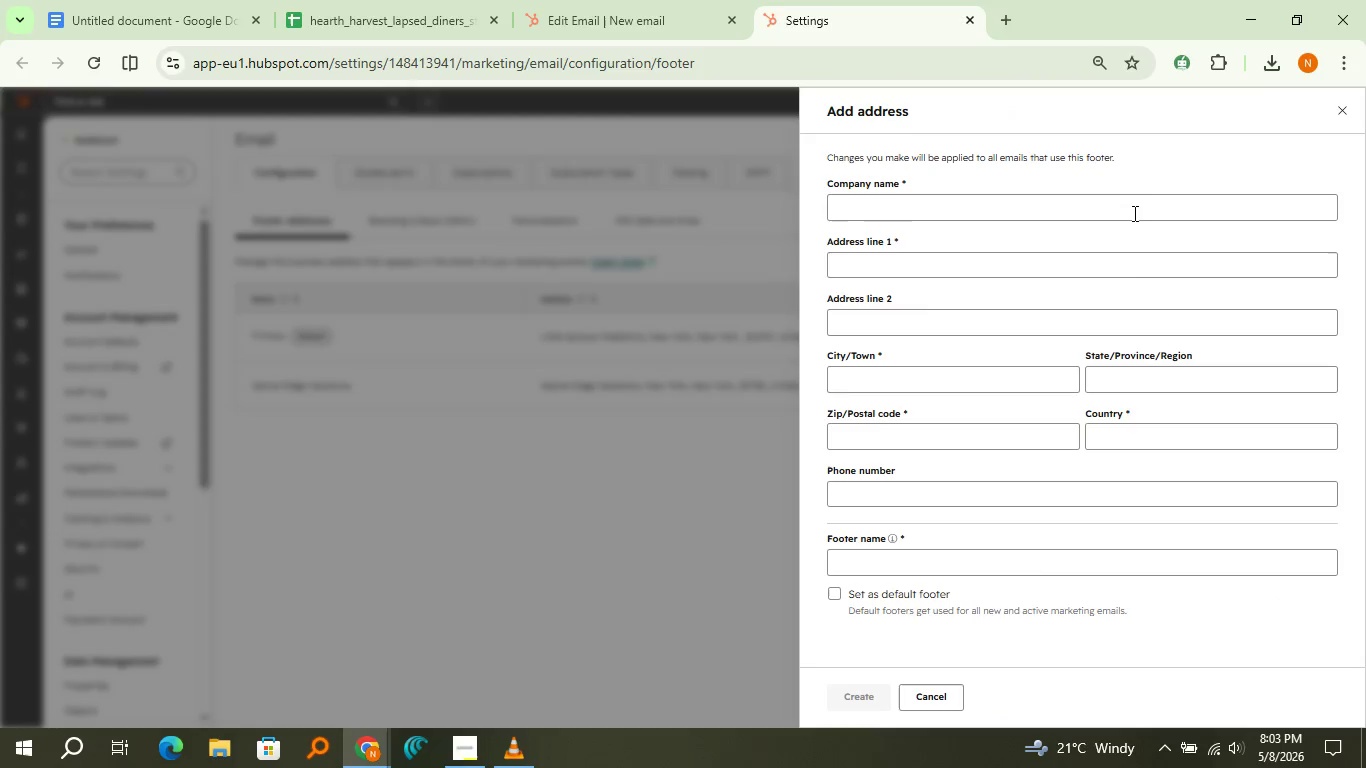 
left_click([1132, 213])
 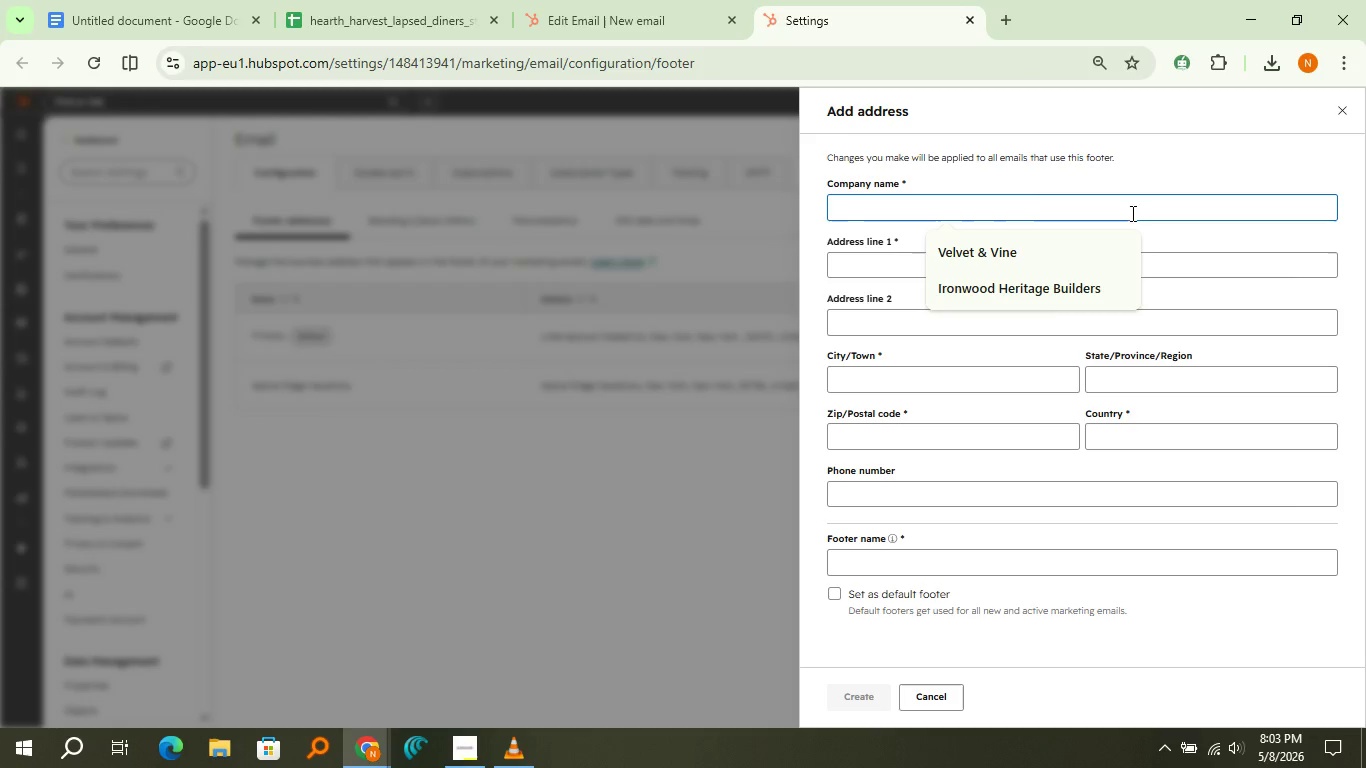 
left_click([169, 0])
 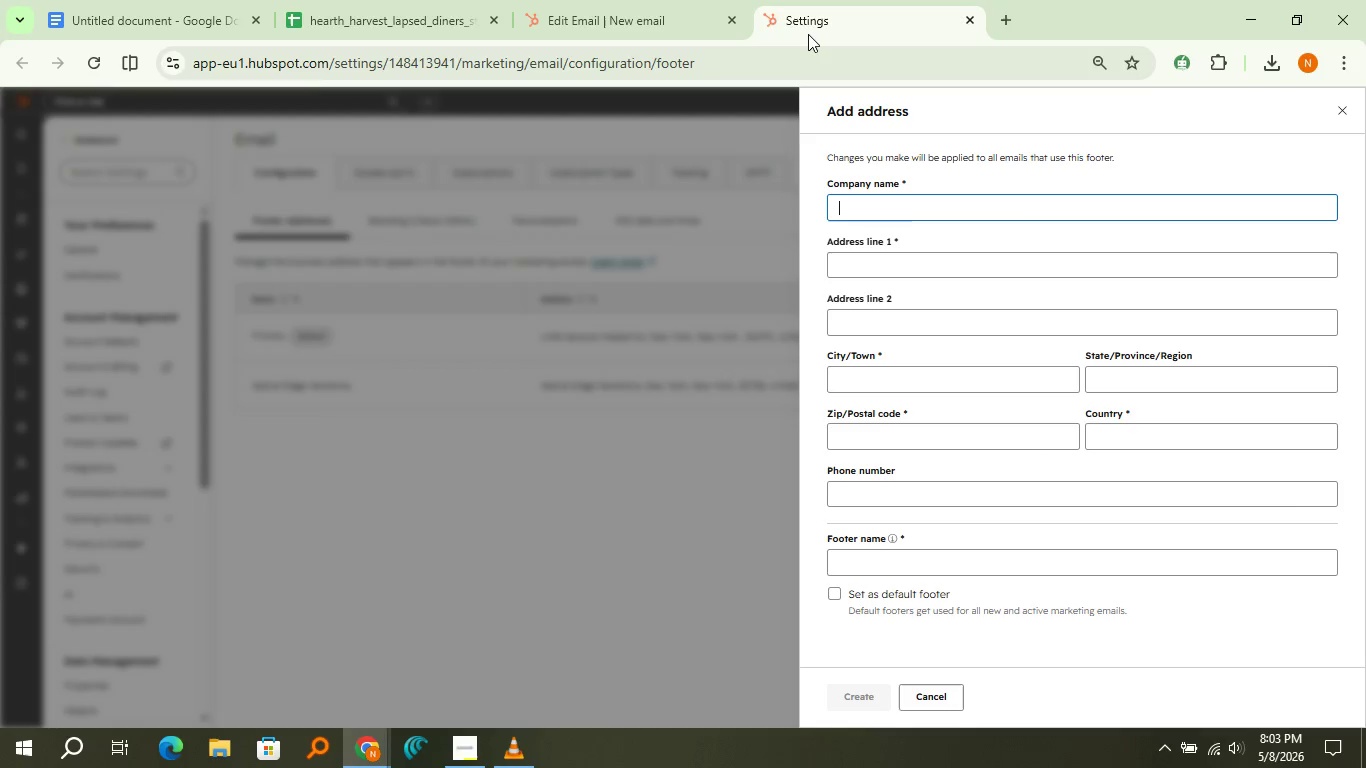 
wait(6.28)
 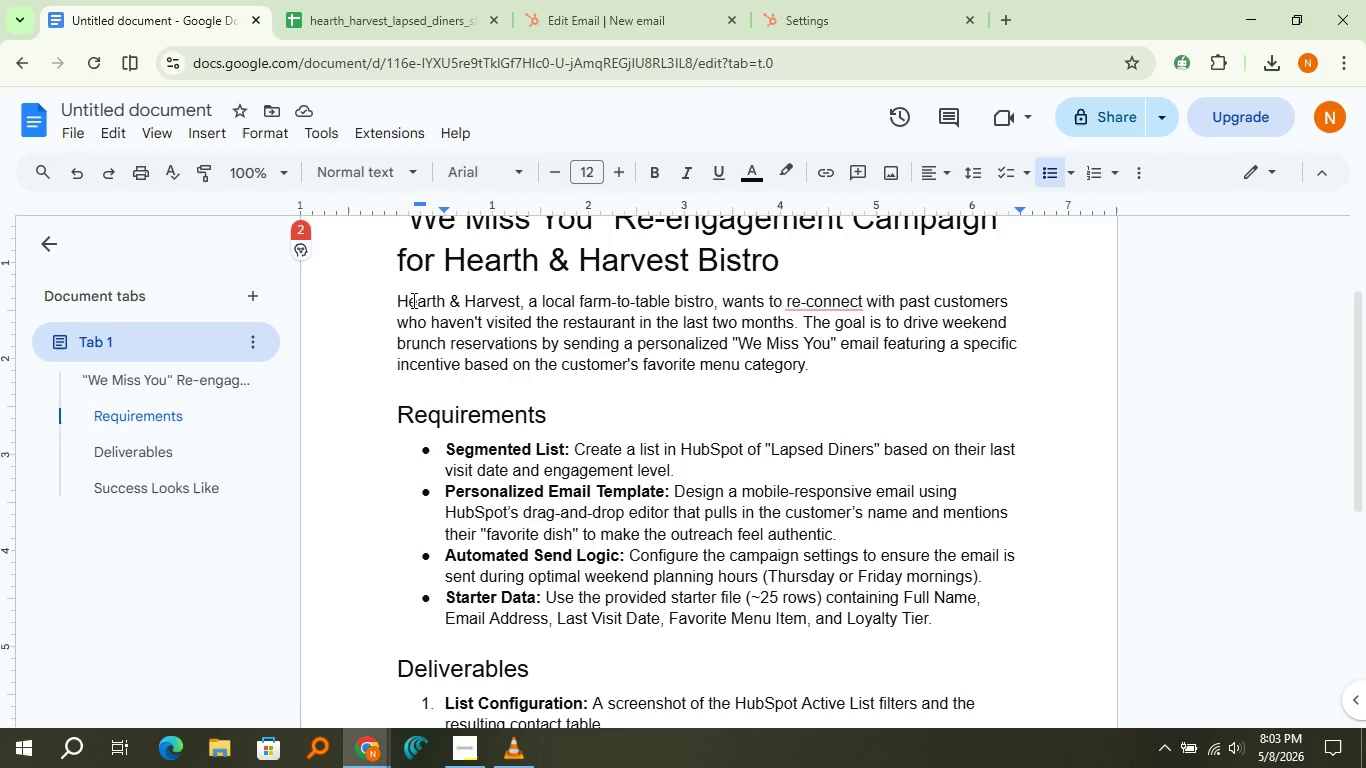 
type(Hearth & Harvest )
 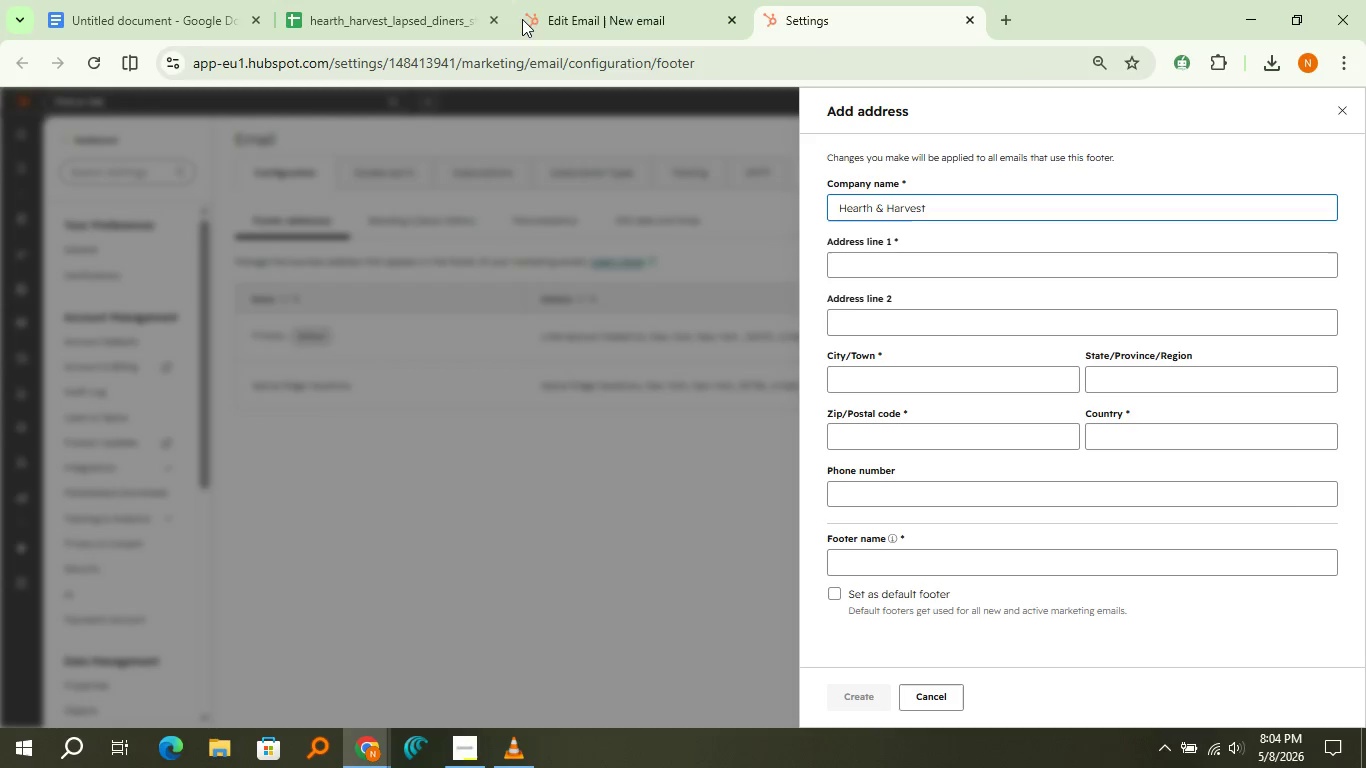 
left_click([251, 5])
 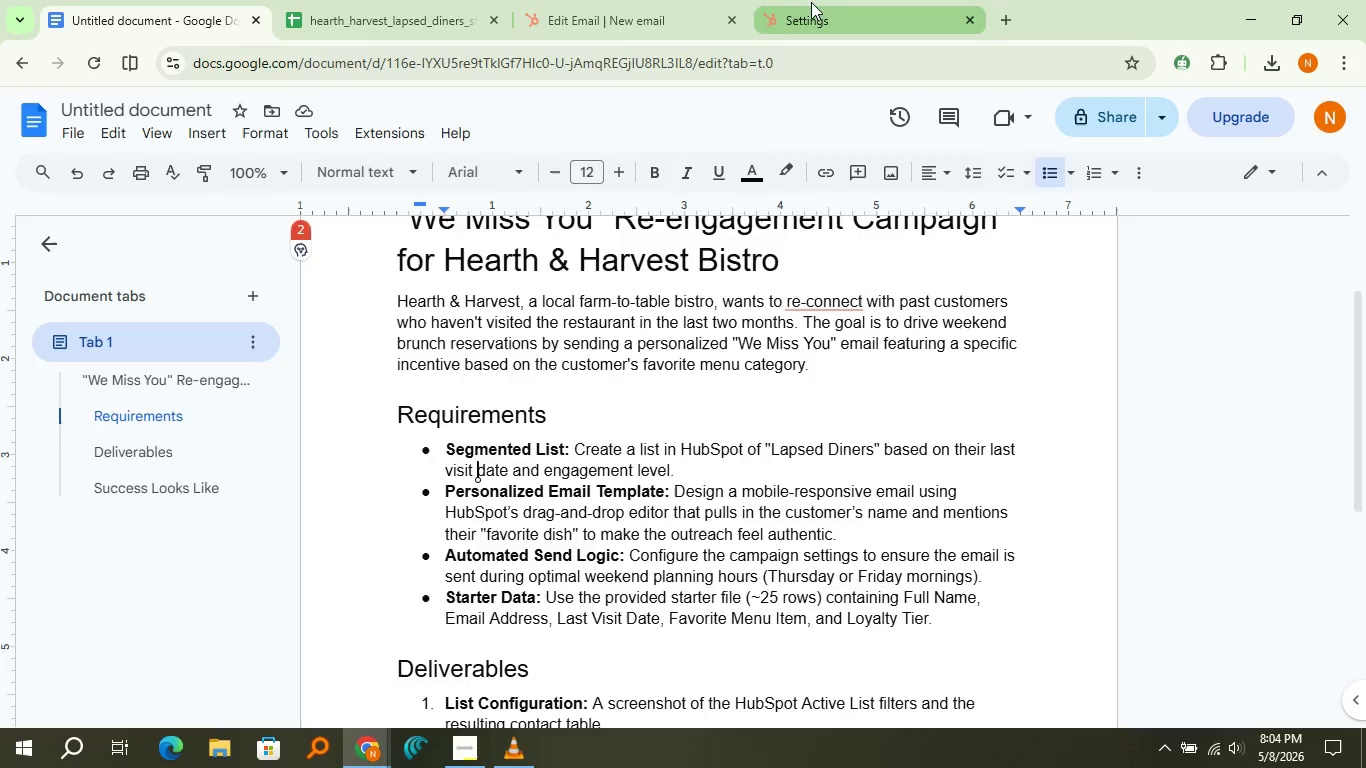 
left_click([811, 2])
 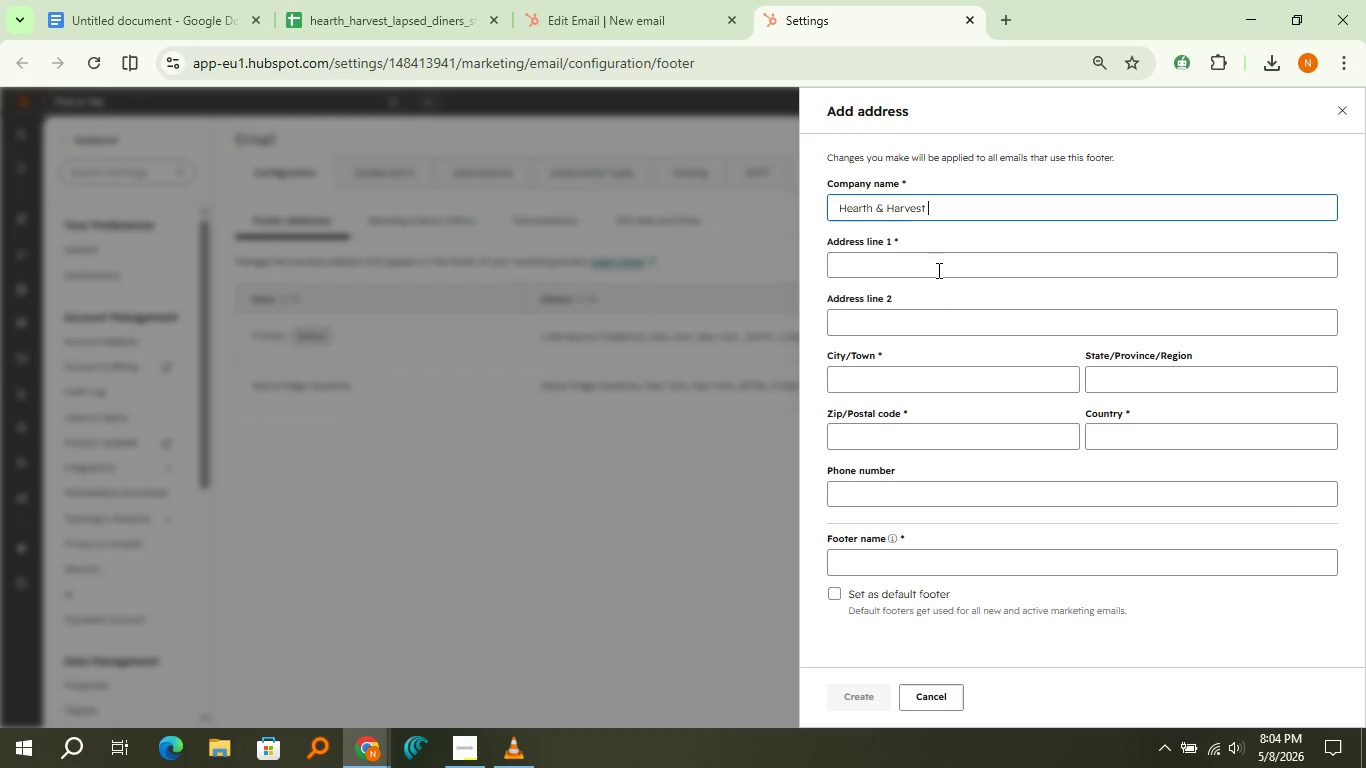 
left_click([936, 269])
 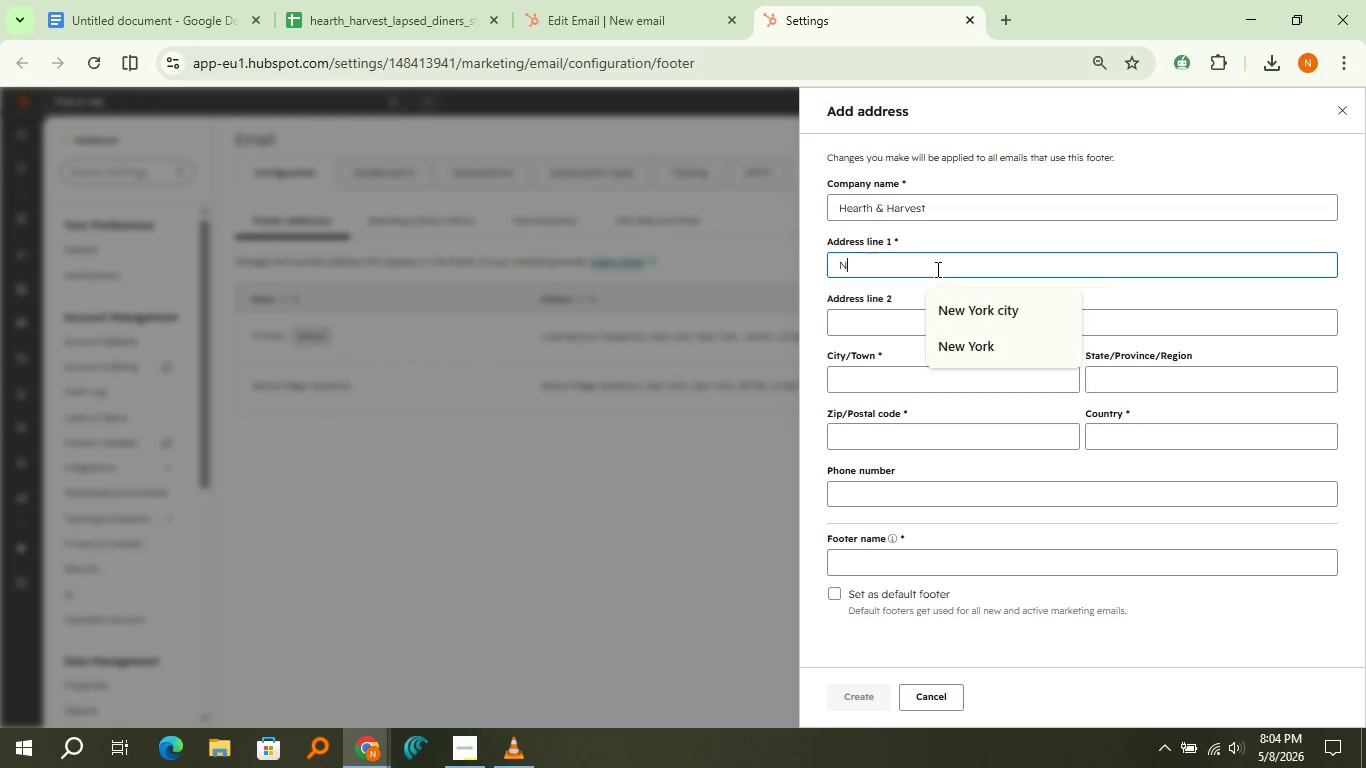 
key(Shift+N)
 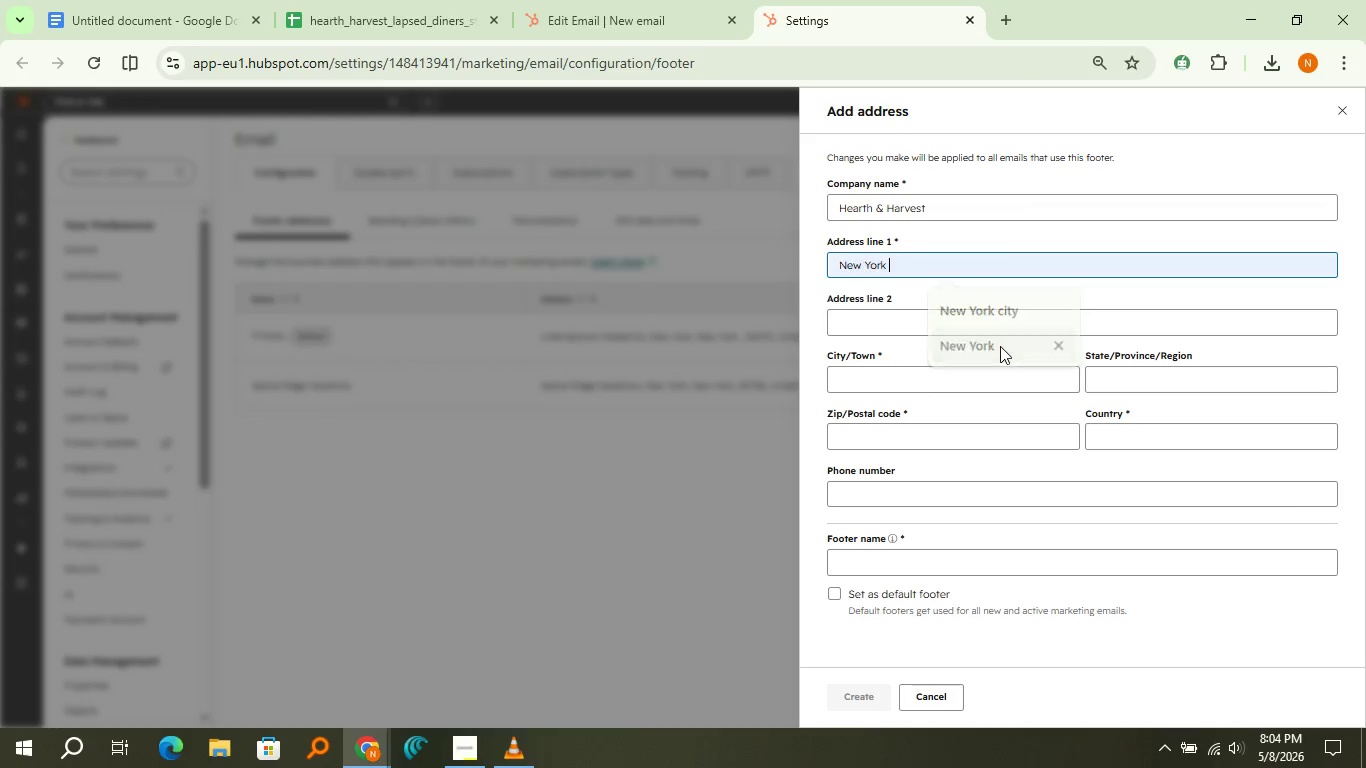 
left_click([1000, 346])
 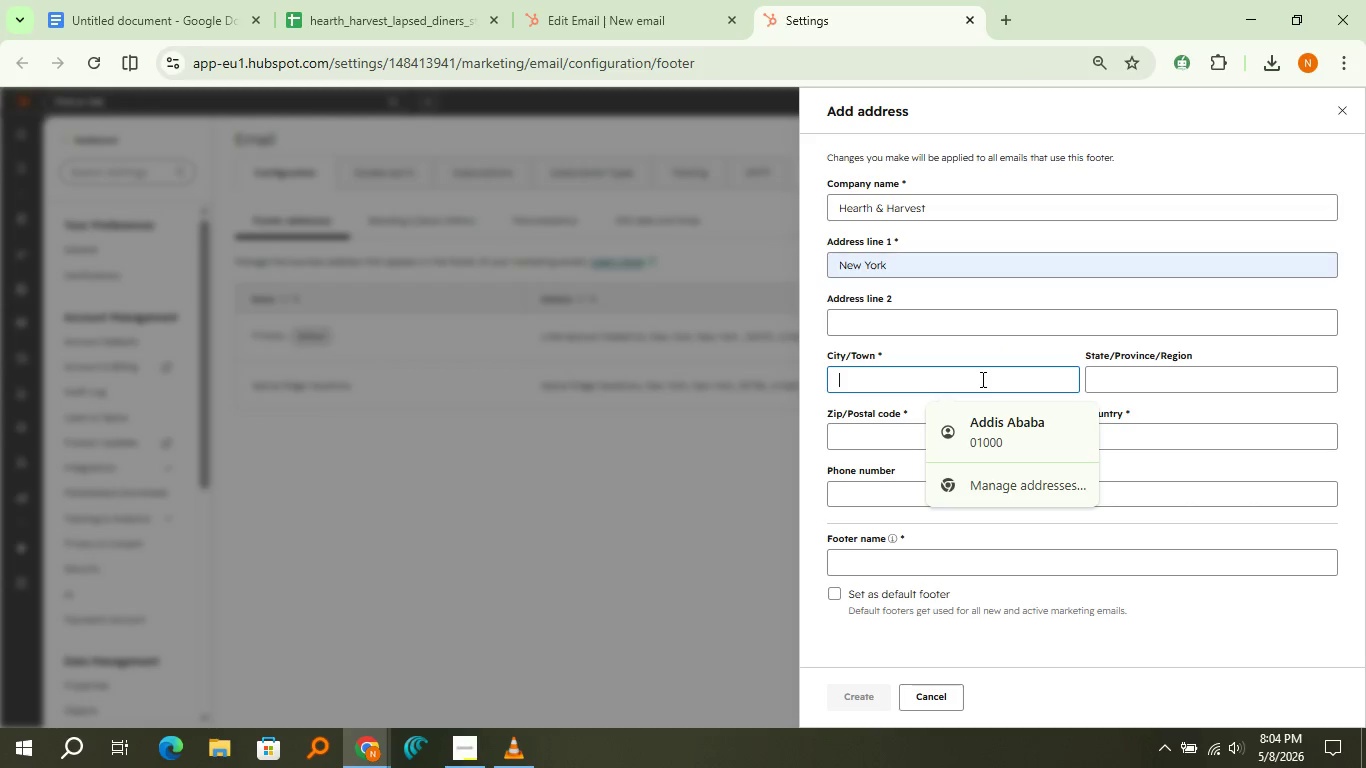 
left_click([981, 379])
 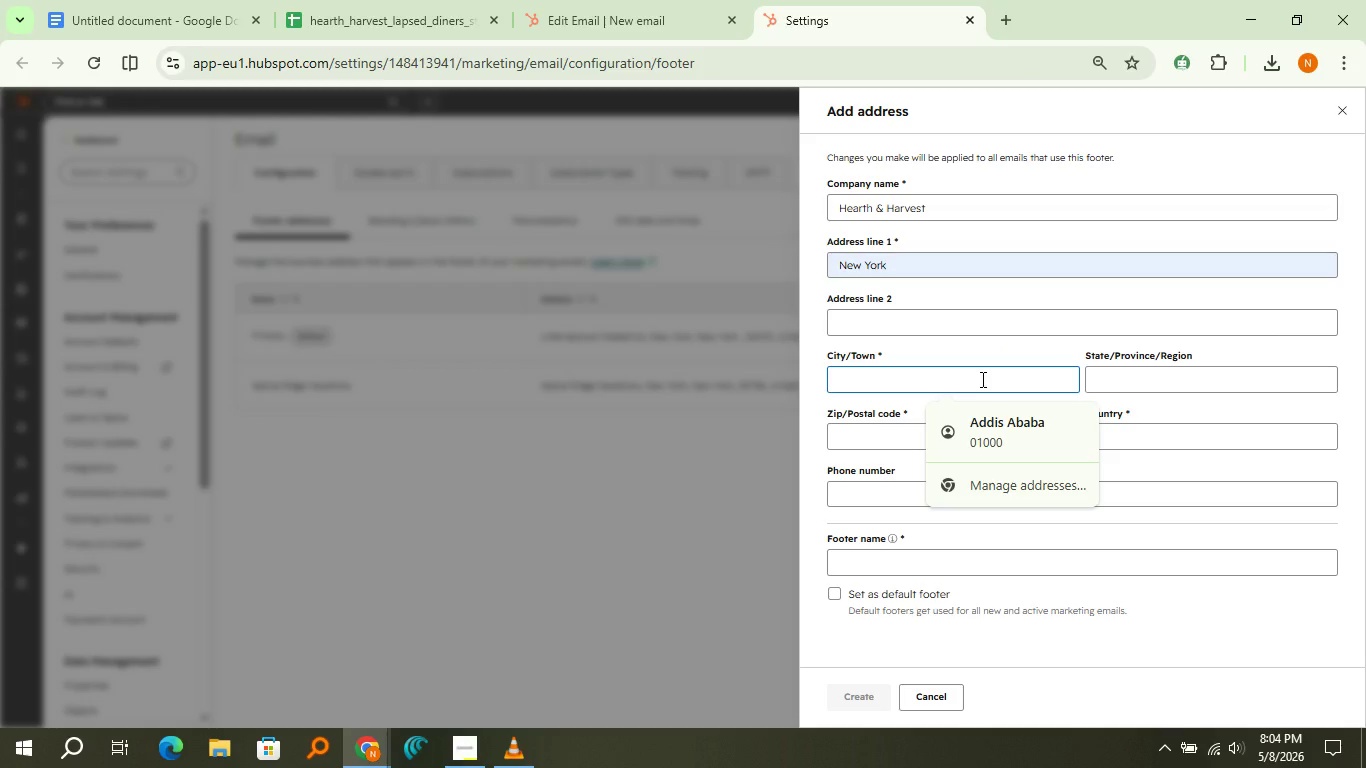 
hold_key(key=ShiftLeft, duration=0.44)
 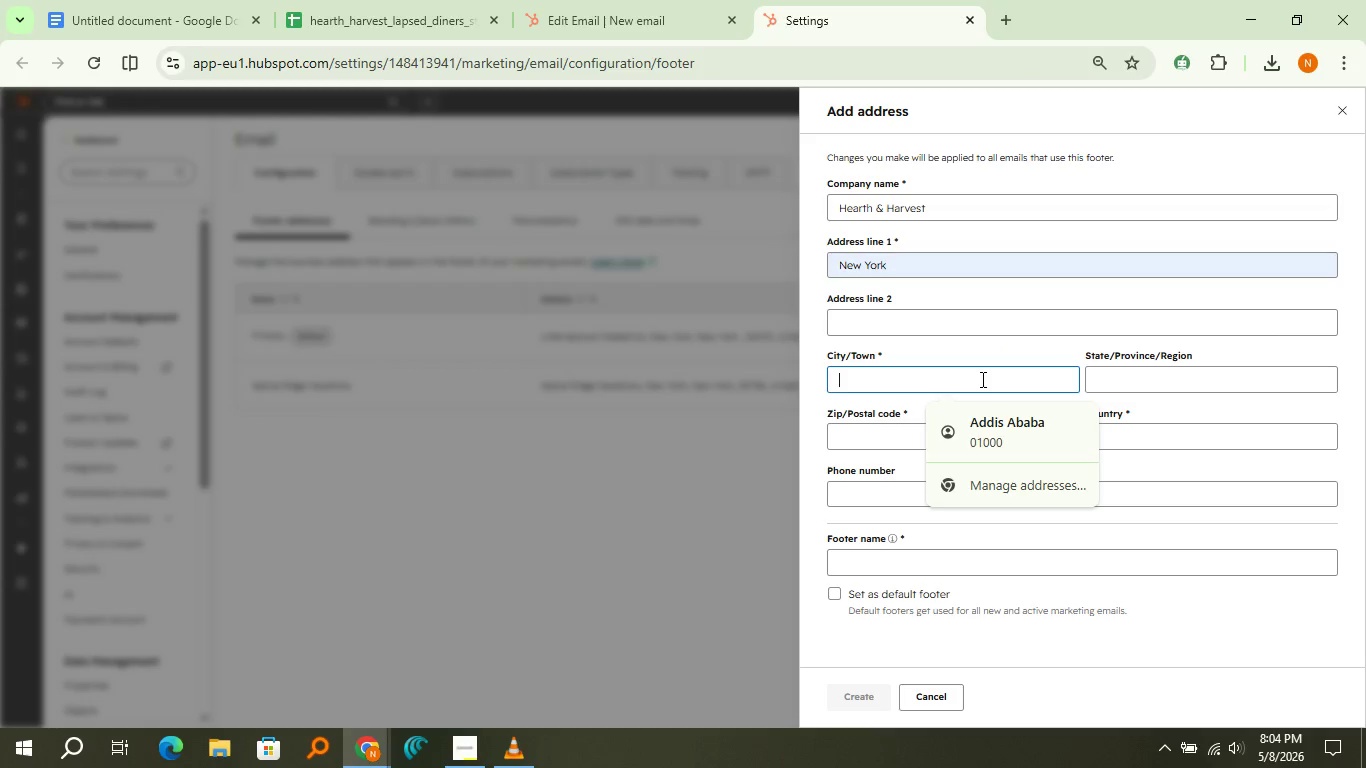 
key(Shift+N)
 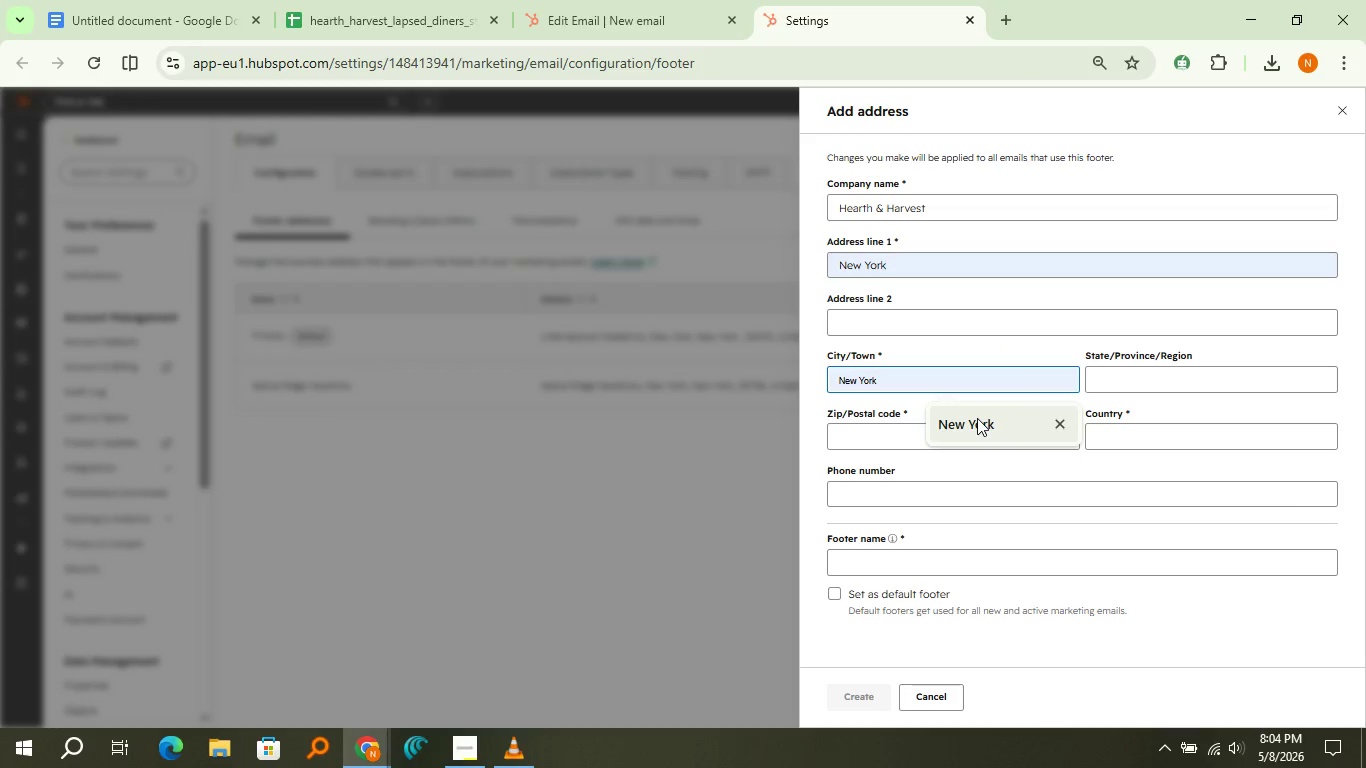 
left_click([977, 418])
 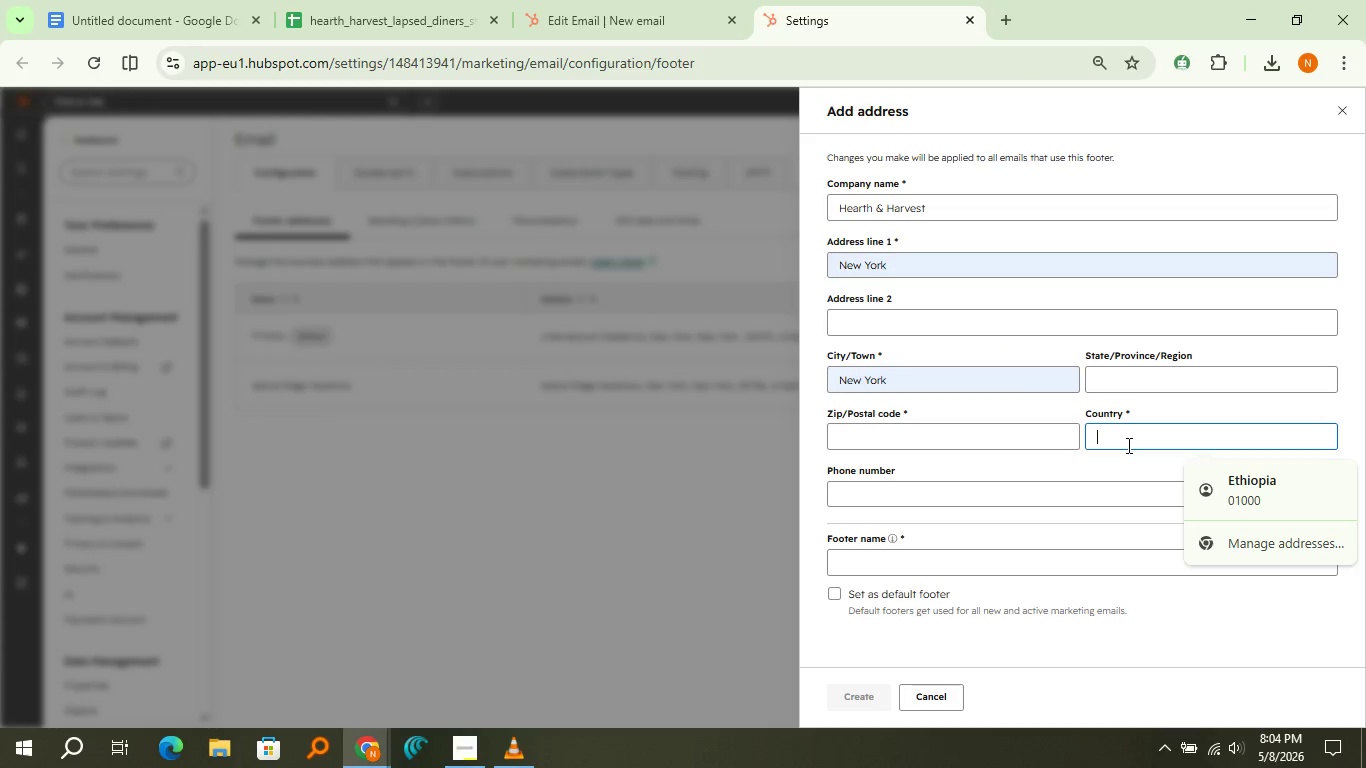 
left_click([1127, 445])
 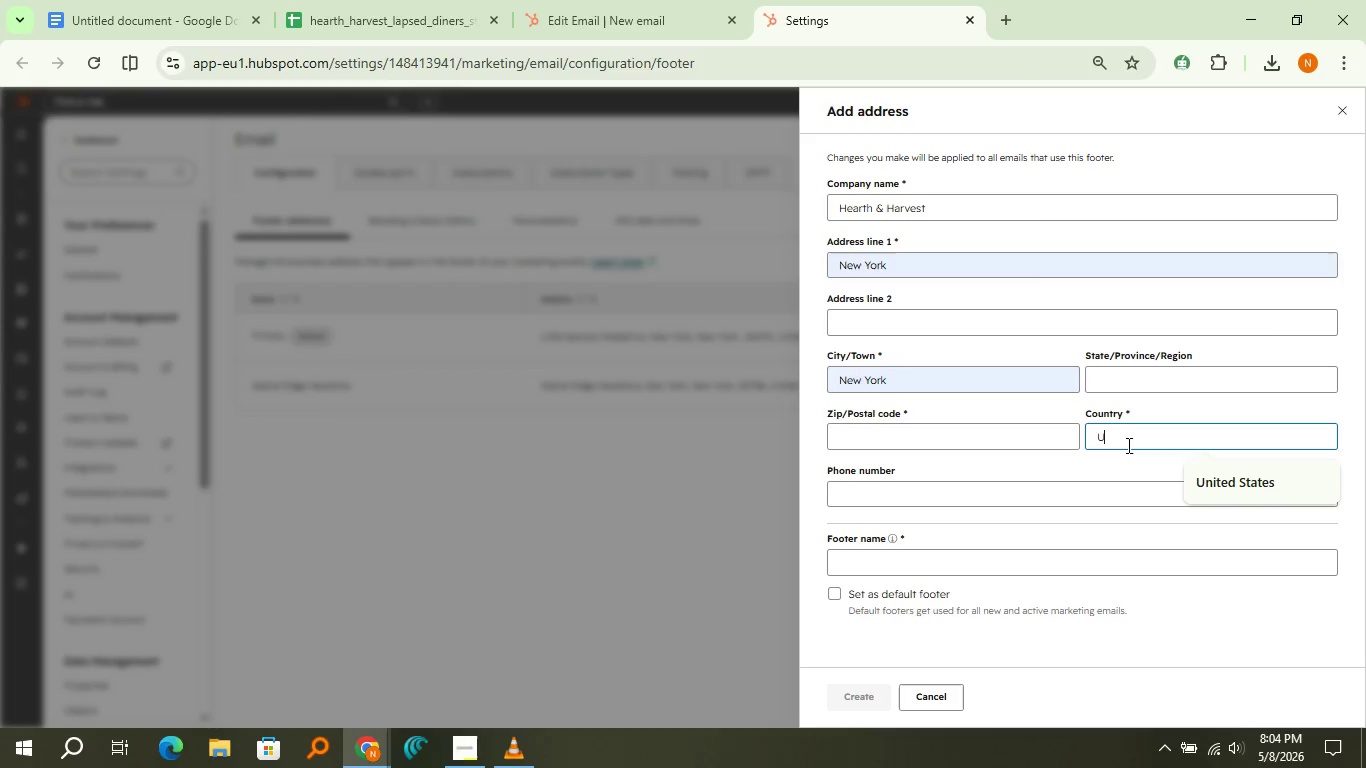 
type(Un)
 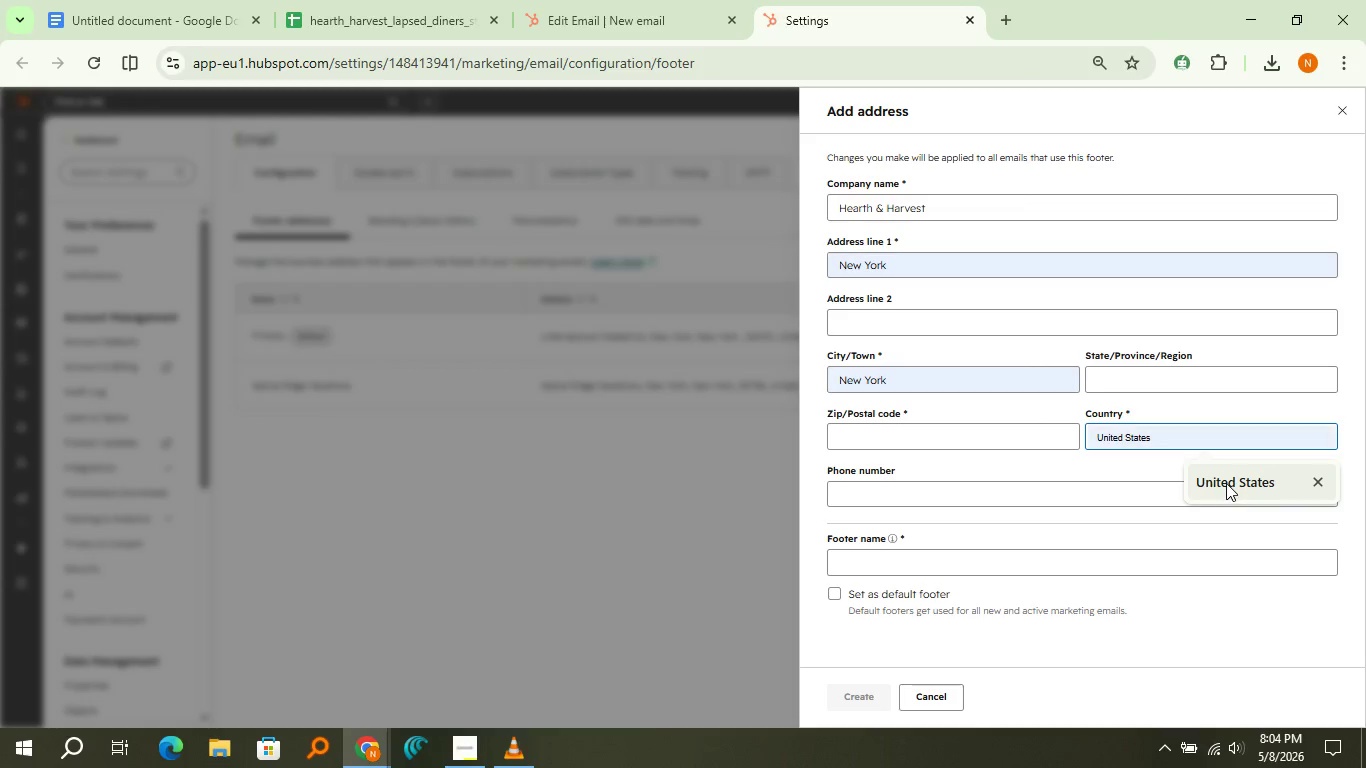 
left_click([1226, 483])
 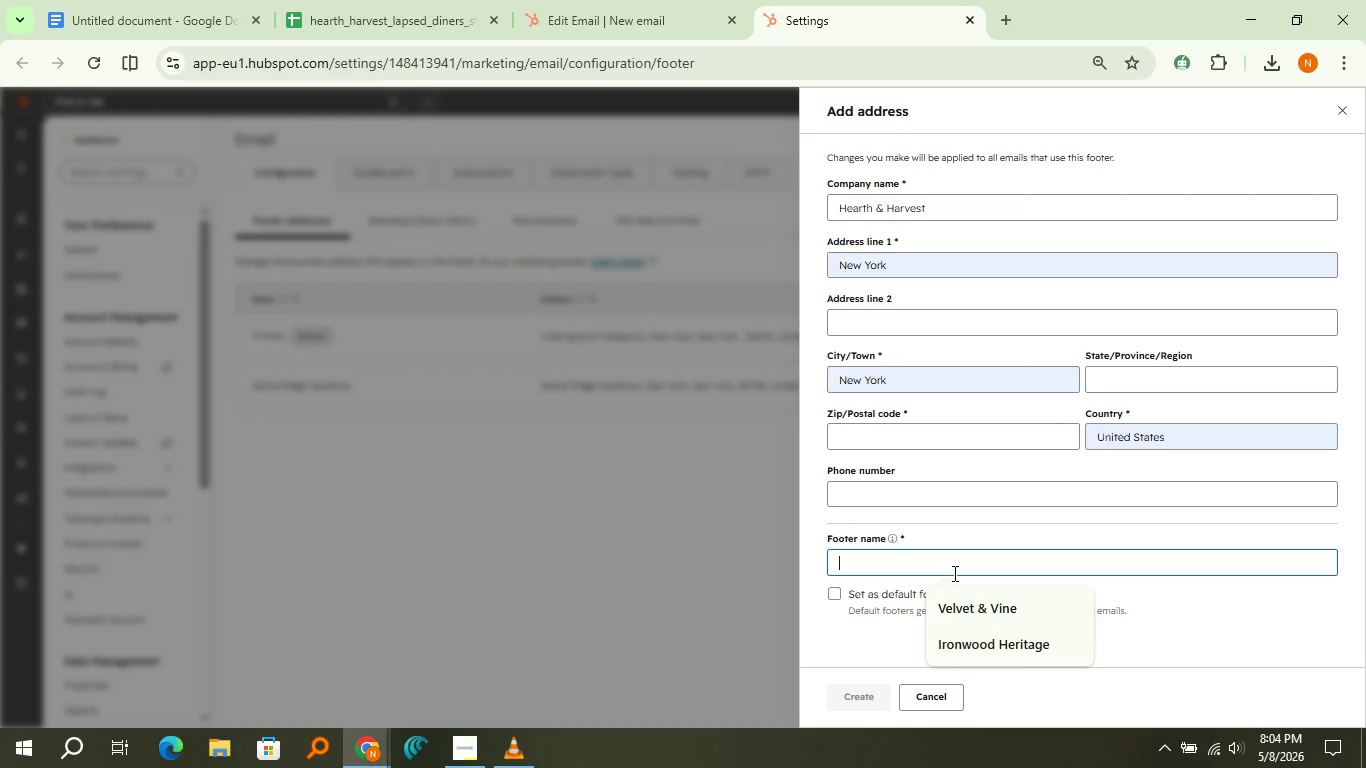 
left_click([953, 573])
 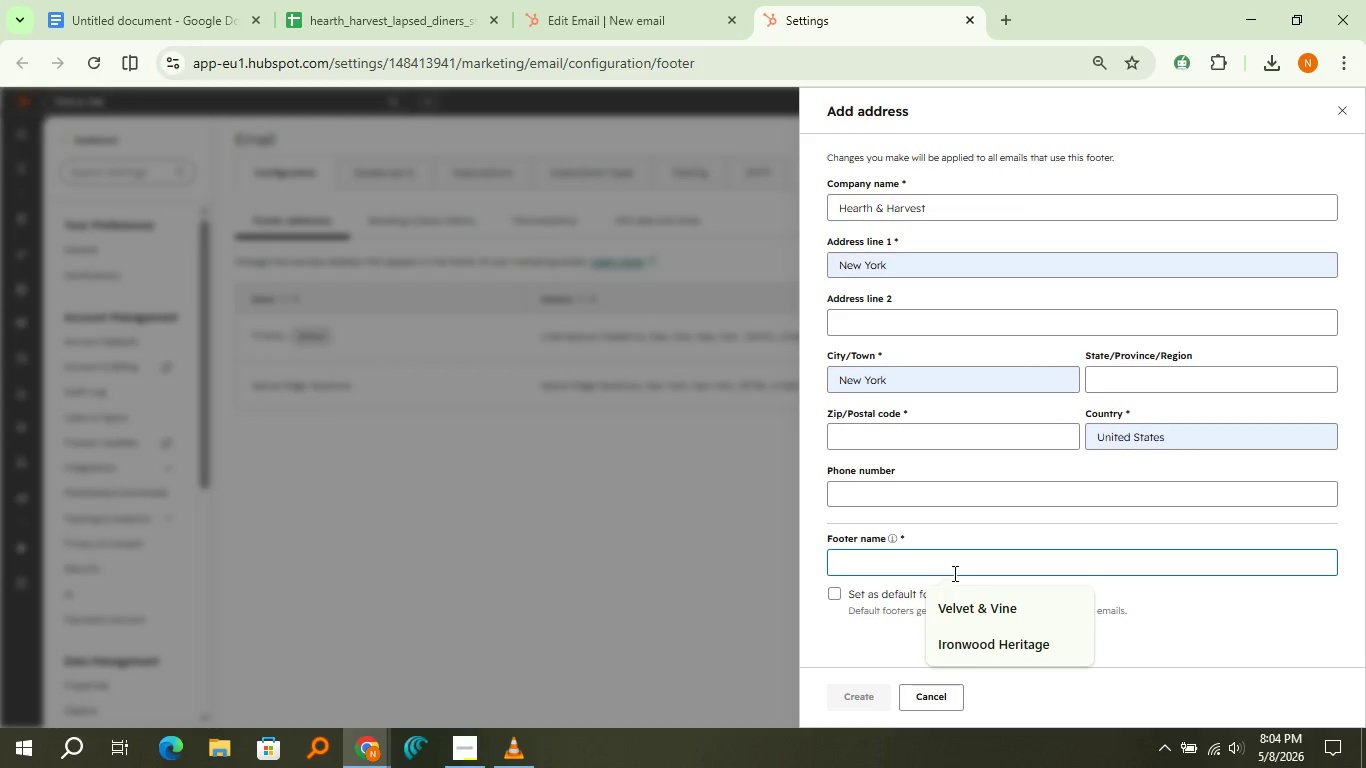 
hold_key(key=ShiftLeft, duration=1.5)
 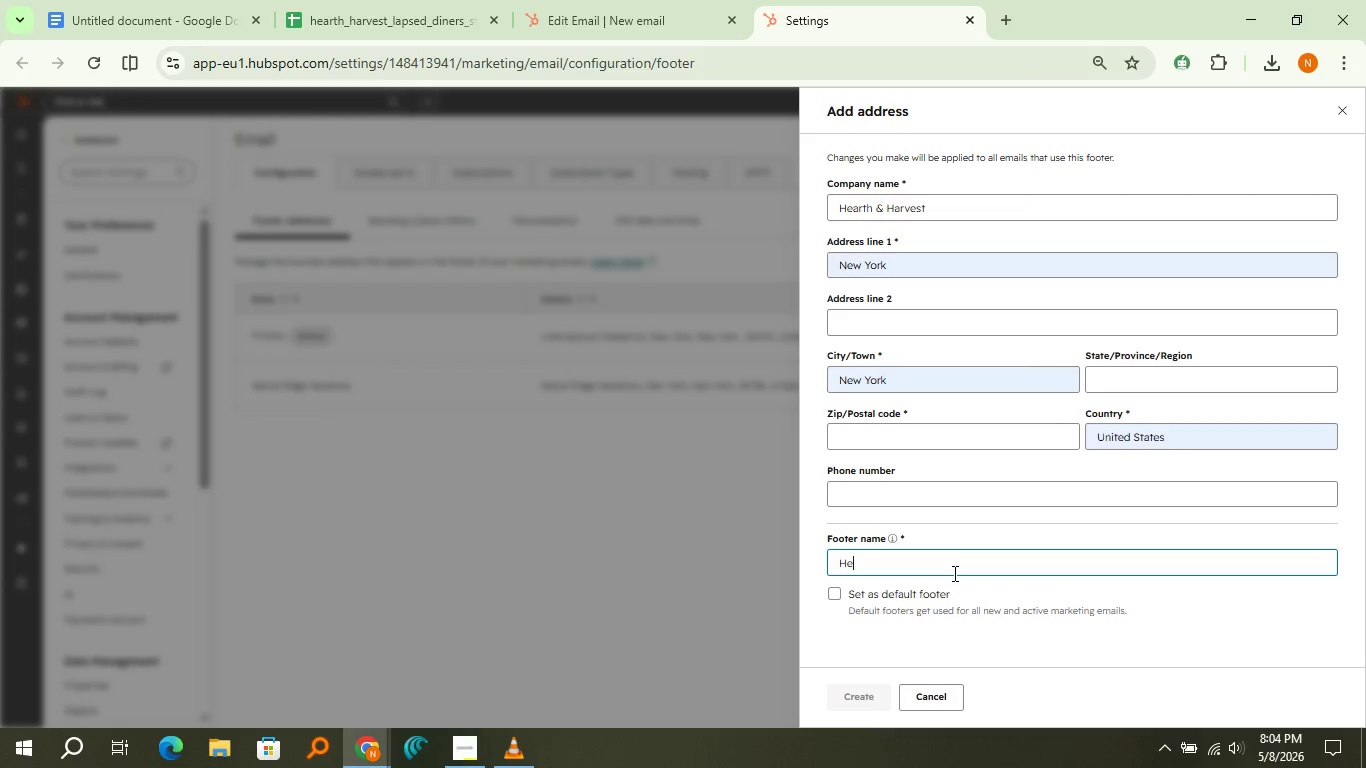 
type(Hearth & Harvest)
 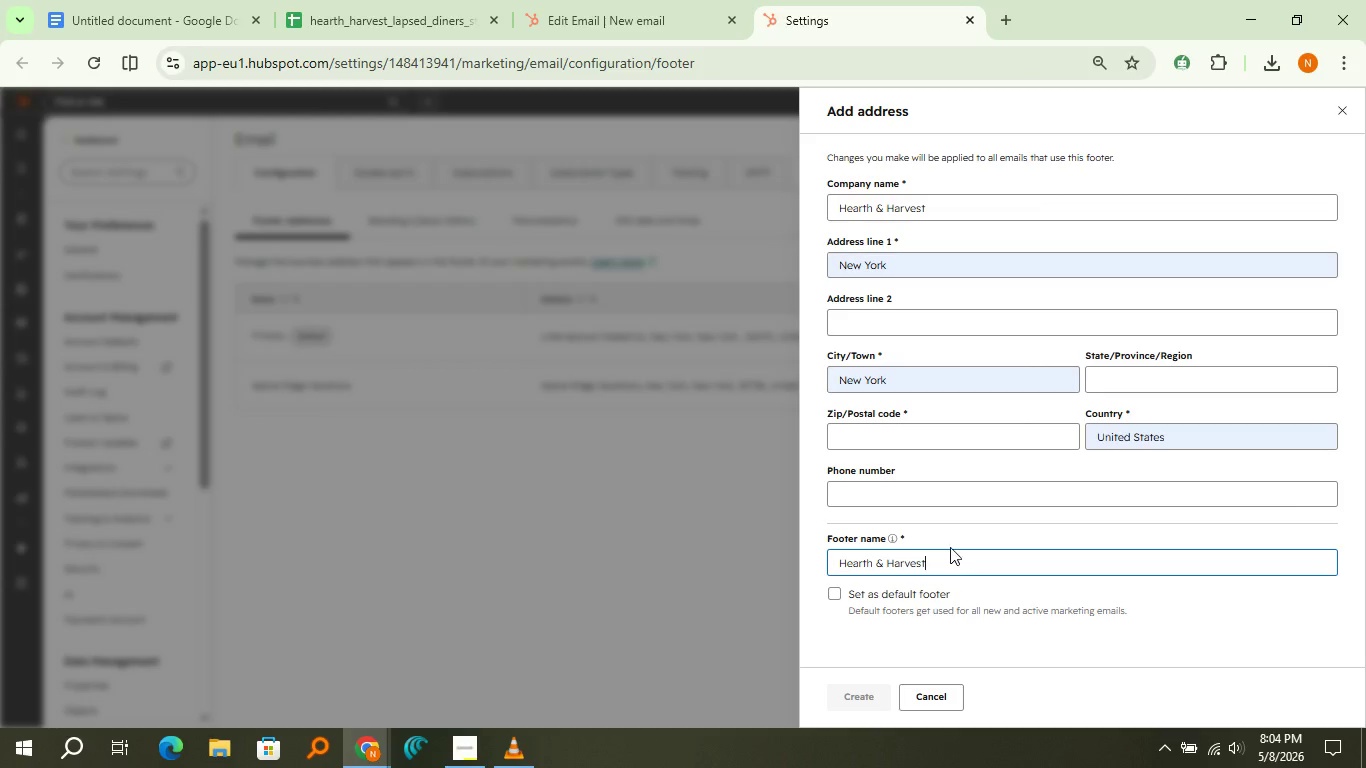 
type(04923)
 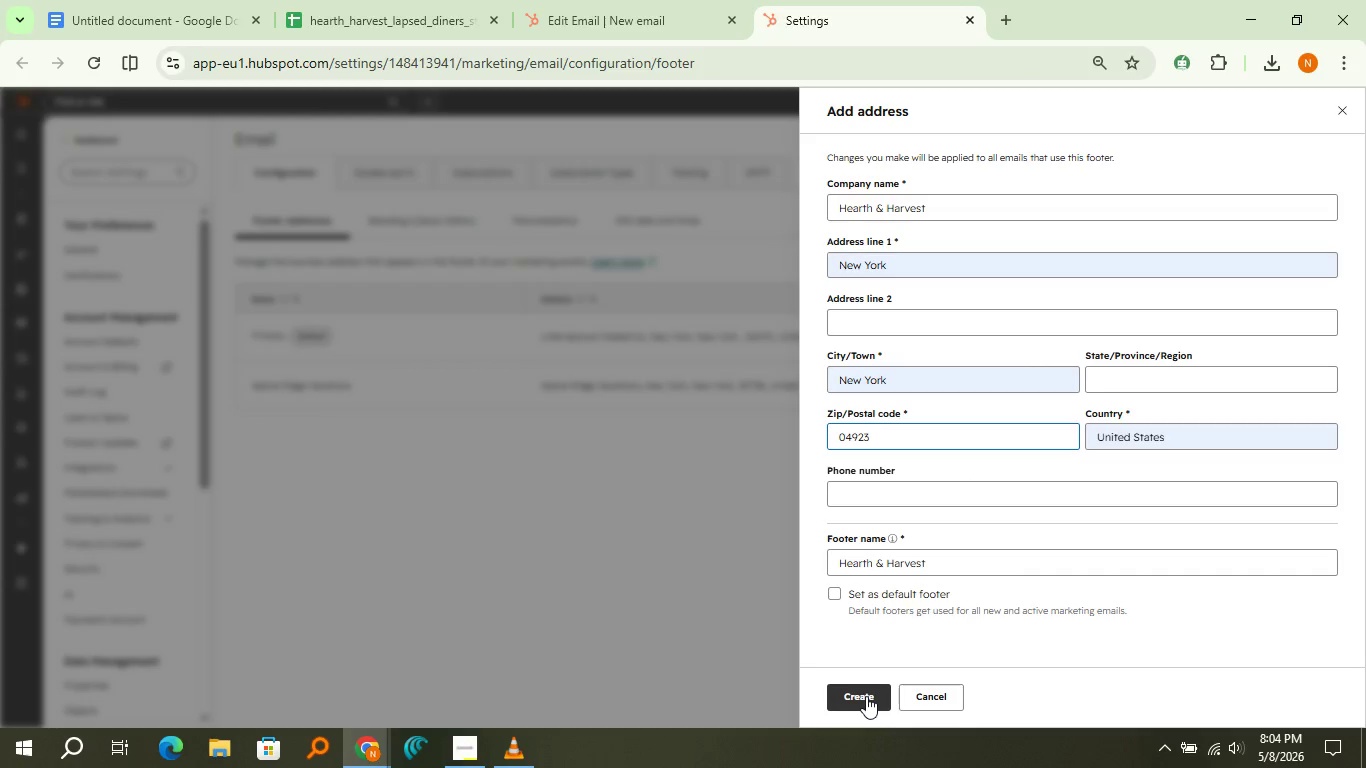 
left_click([866, 696])
 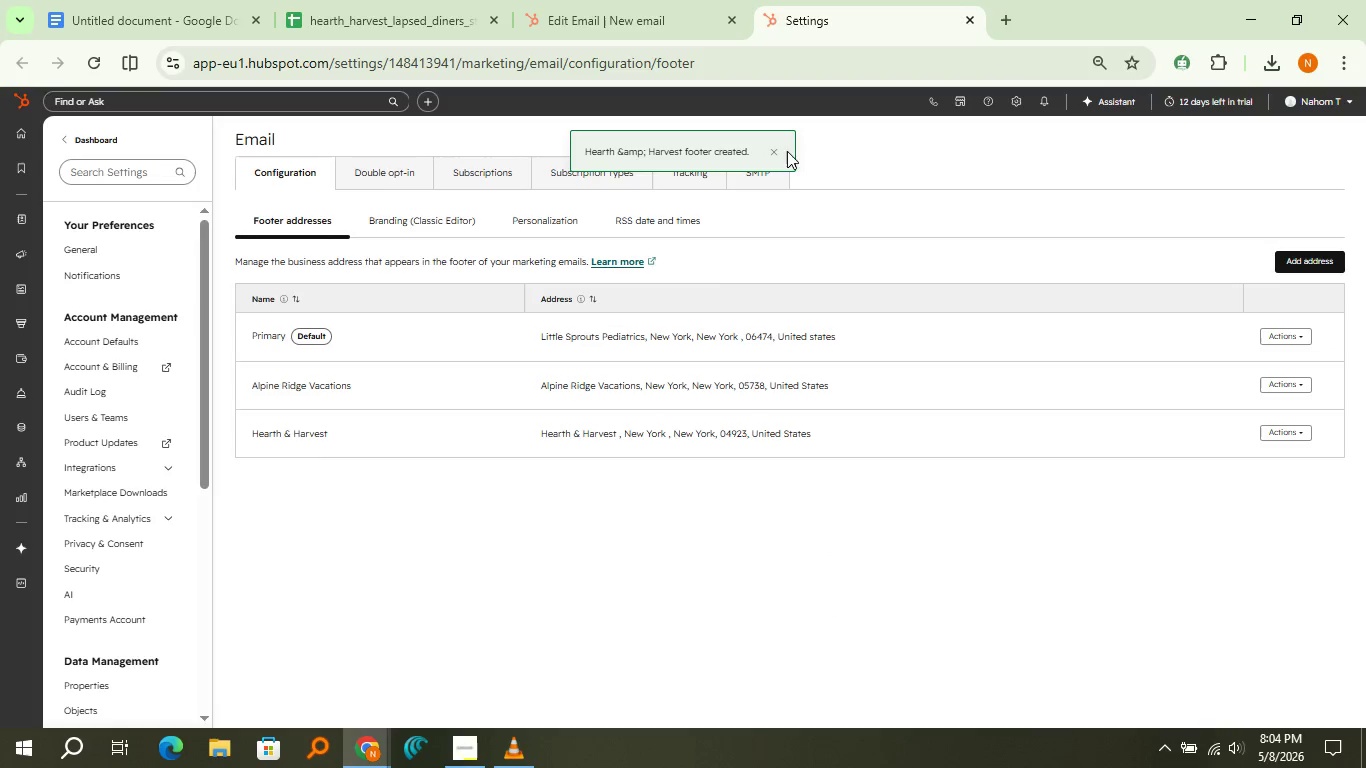 
left_click([779, 148])
 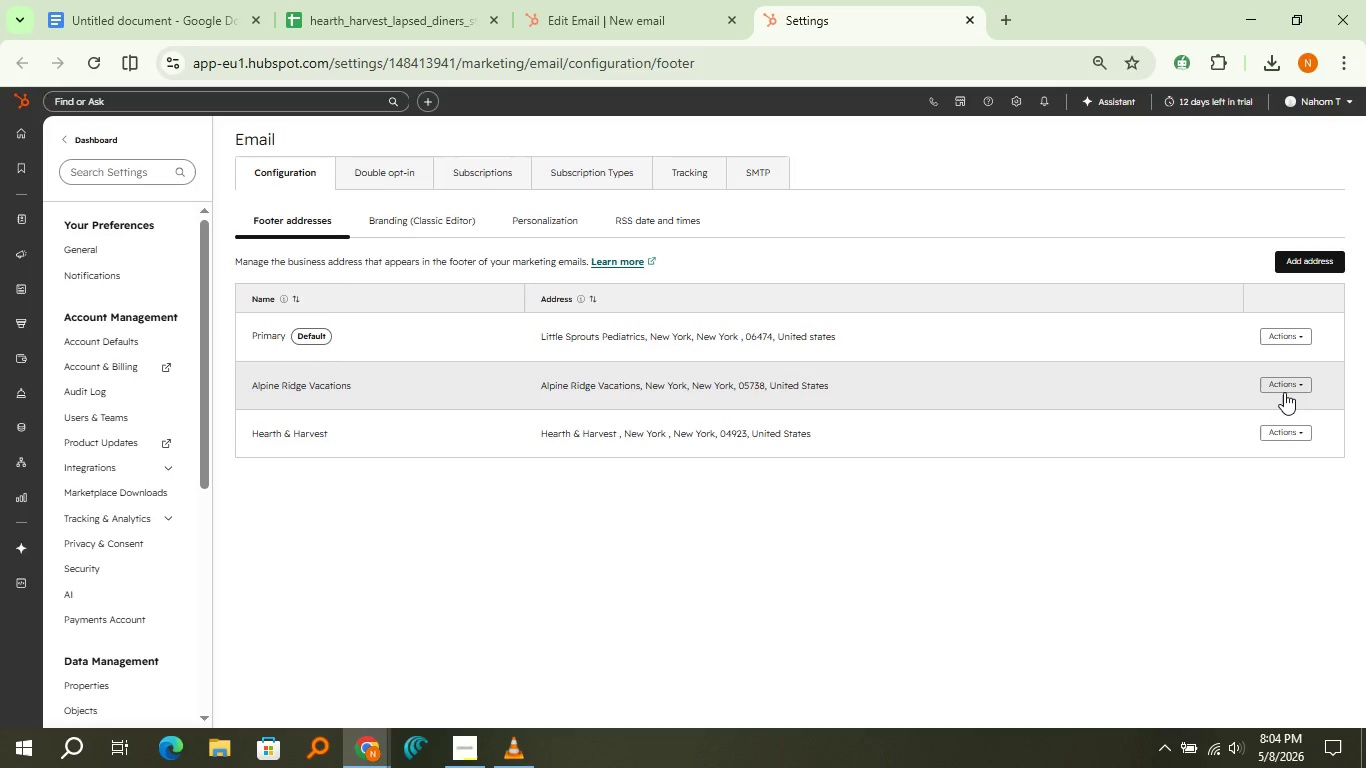 
left_click([1284, 392])
 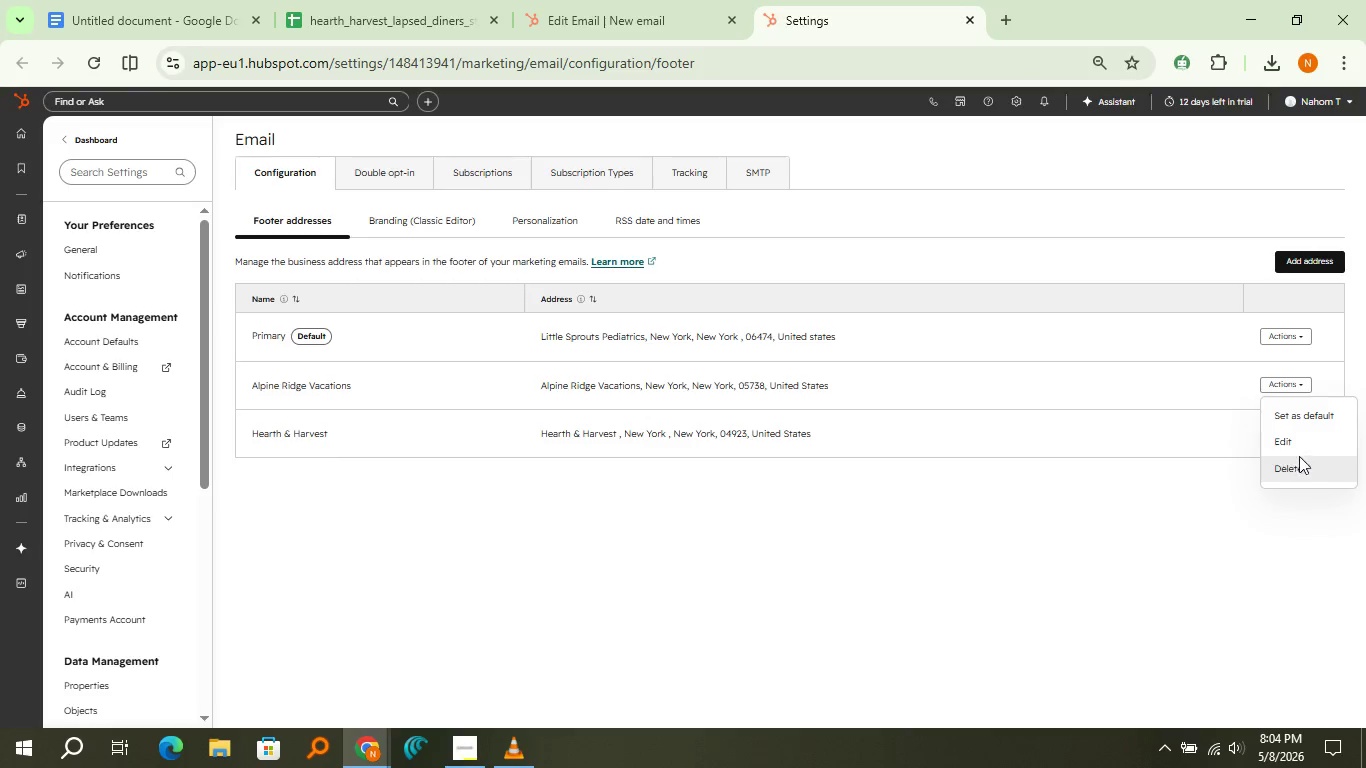 
left_click([1299, 456])
 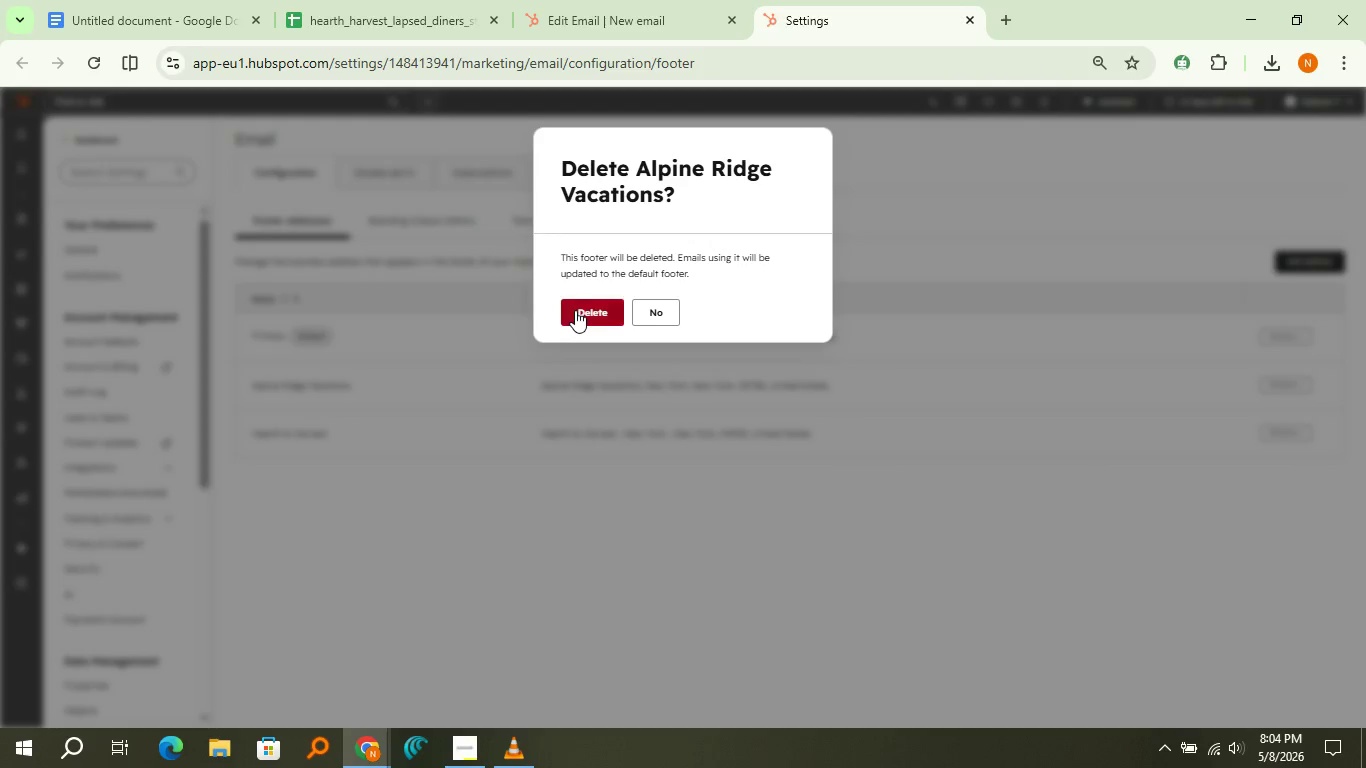 
left_click([575, 310])
 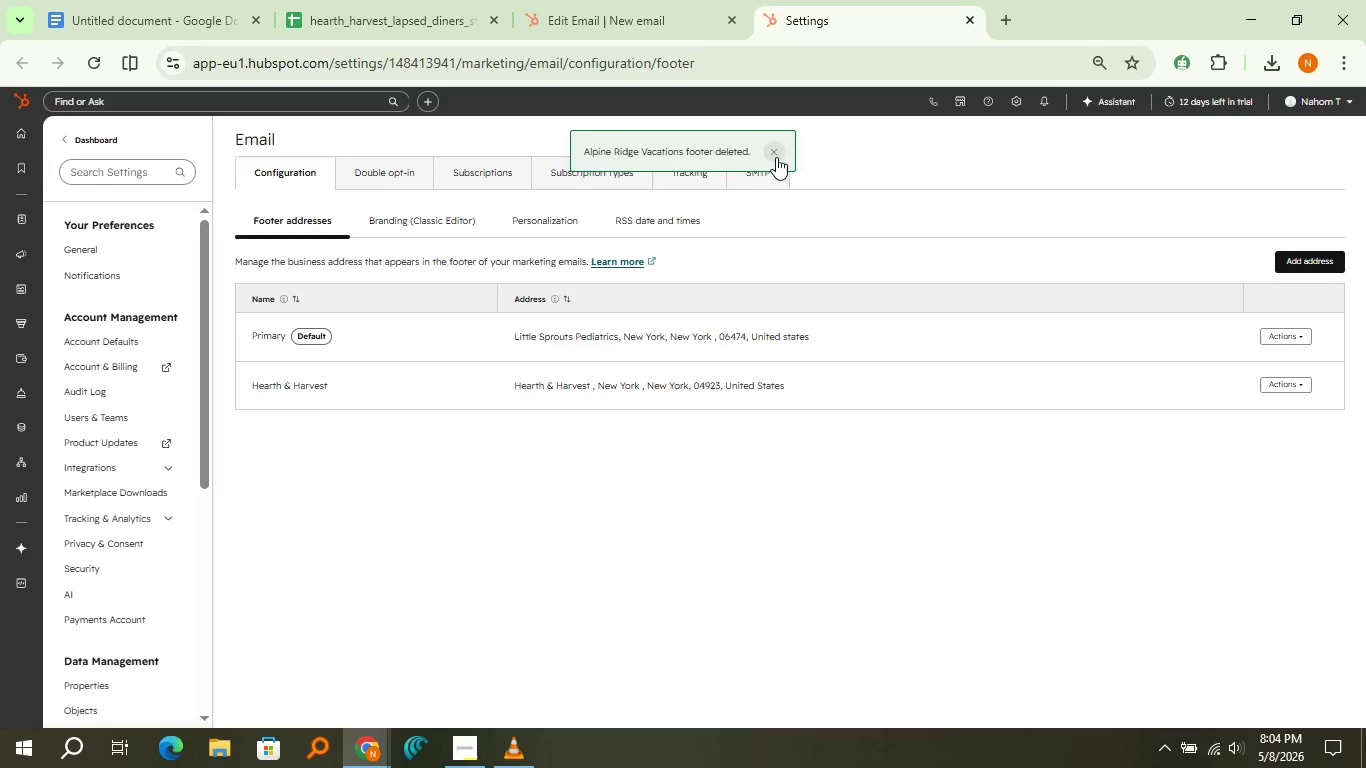 
left_click([776, 157])
 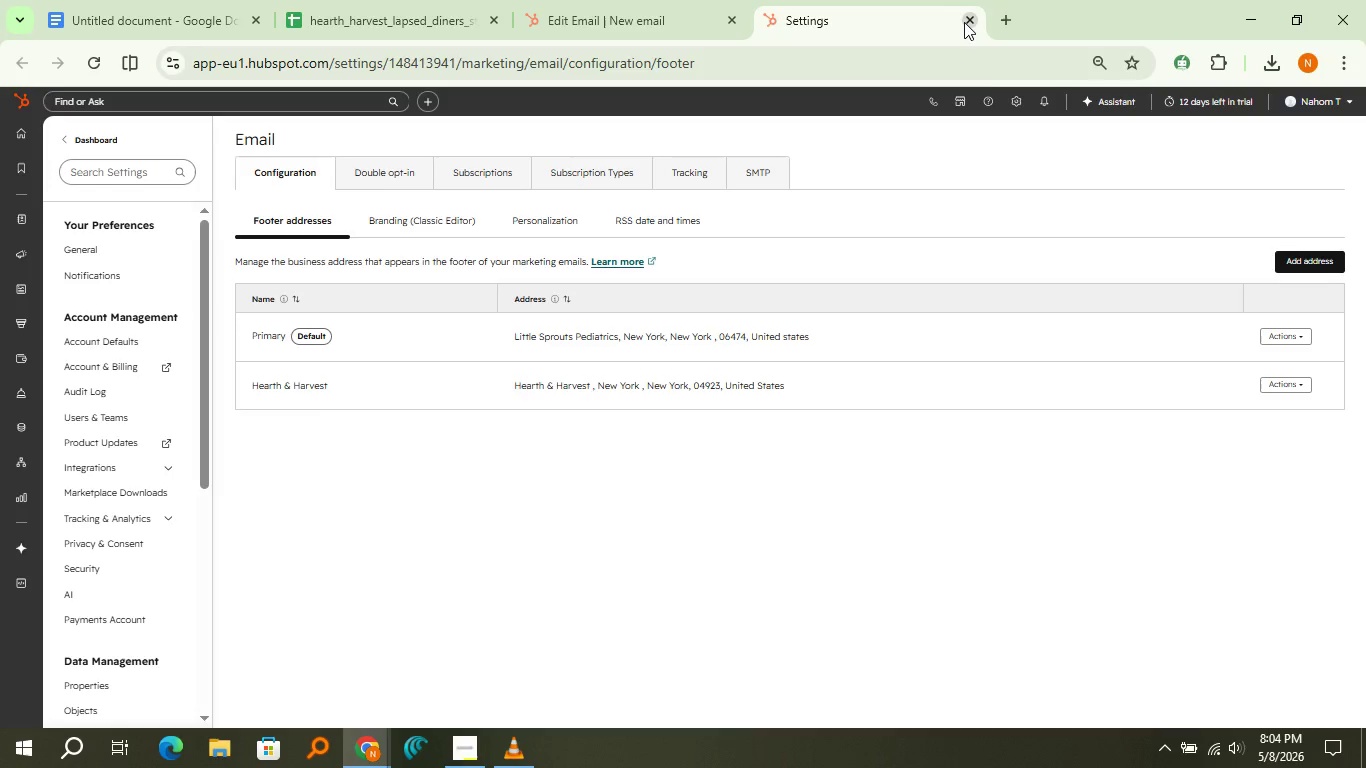 
left_click([964, 22])
 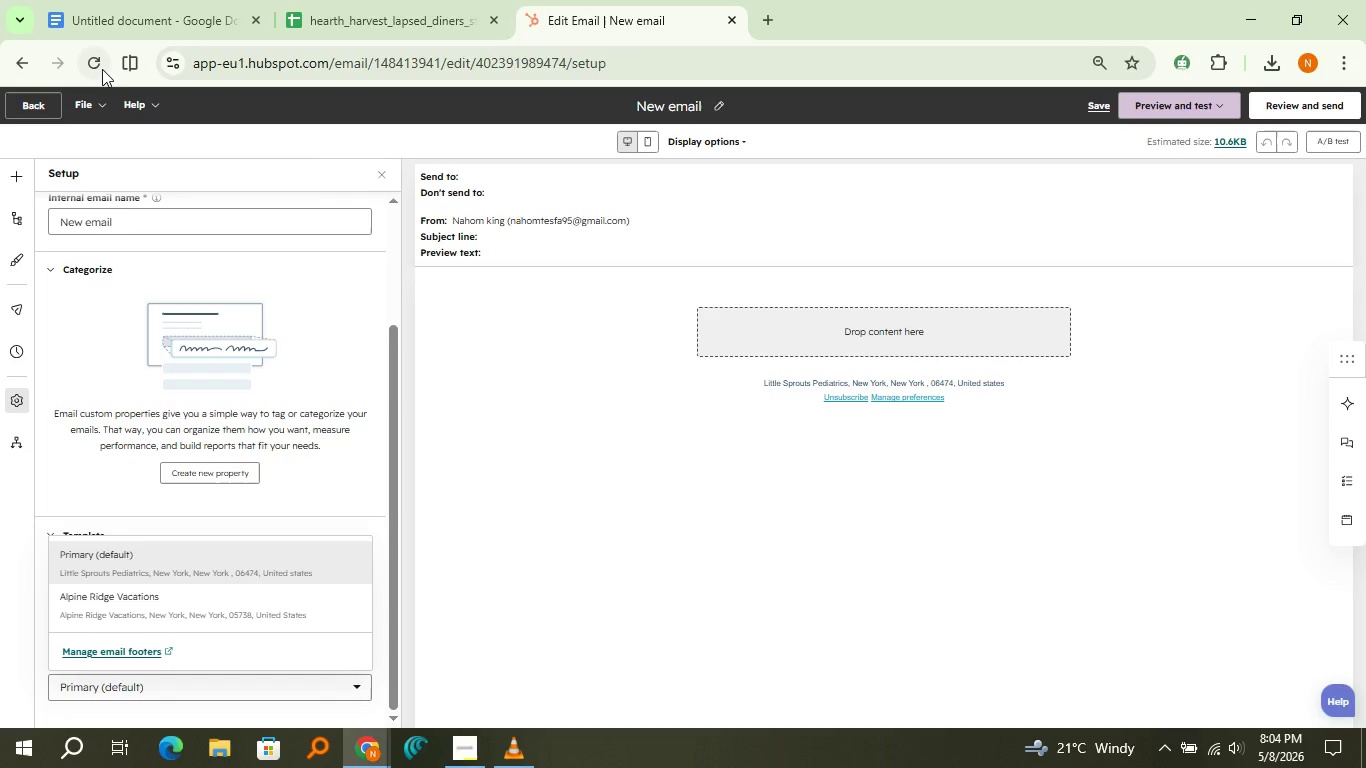 
left_click([99, 67])
 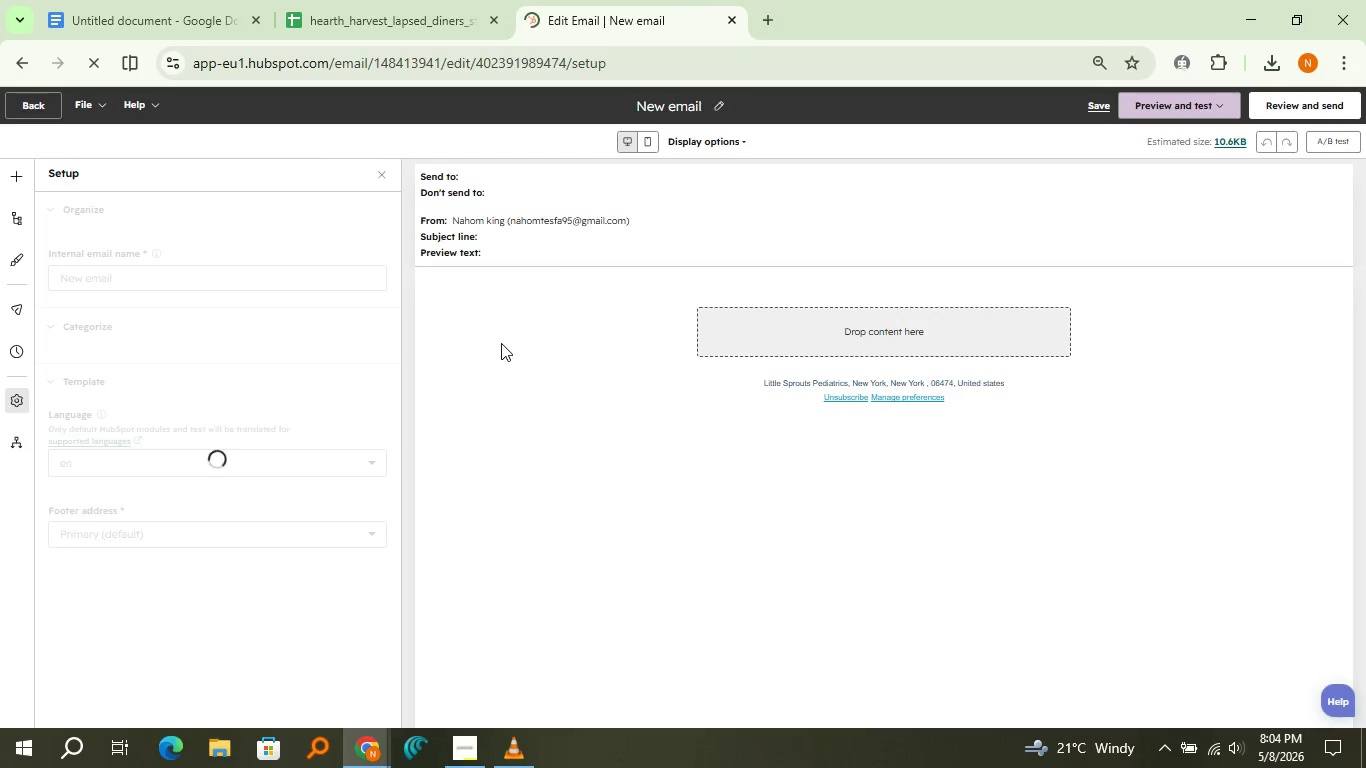 
wait(7.42)
 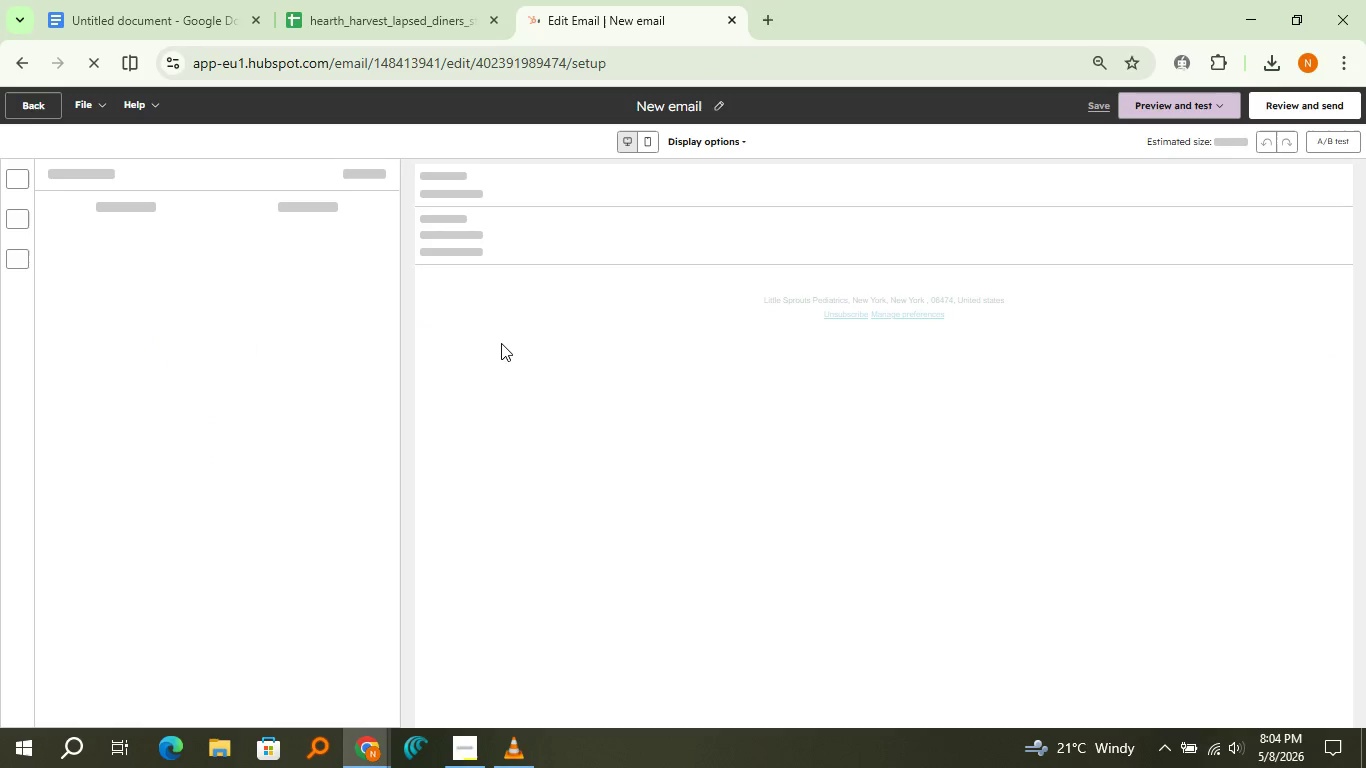 
left_click([215, 11])
 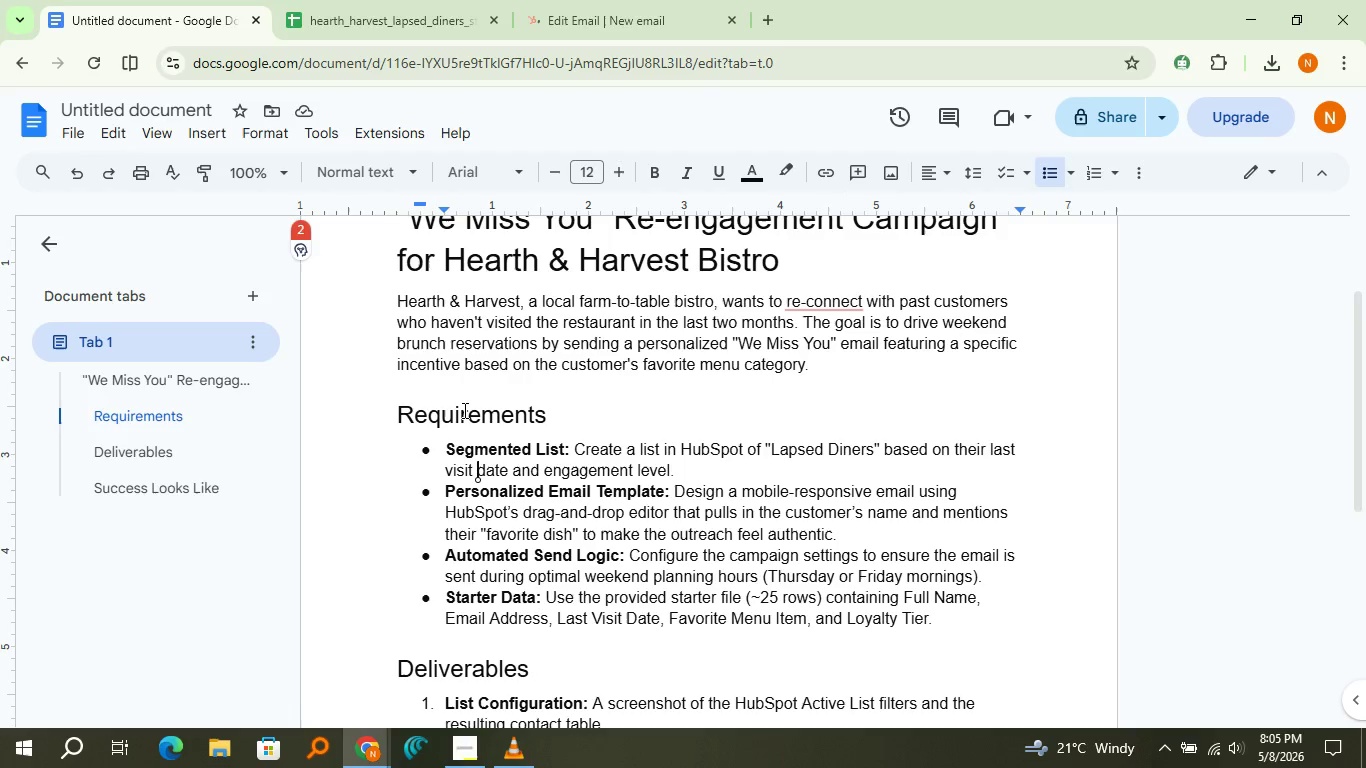 
wait(5.59)
 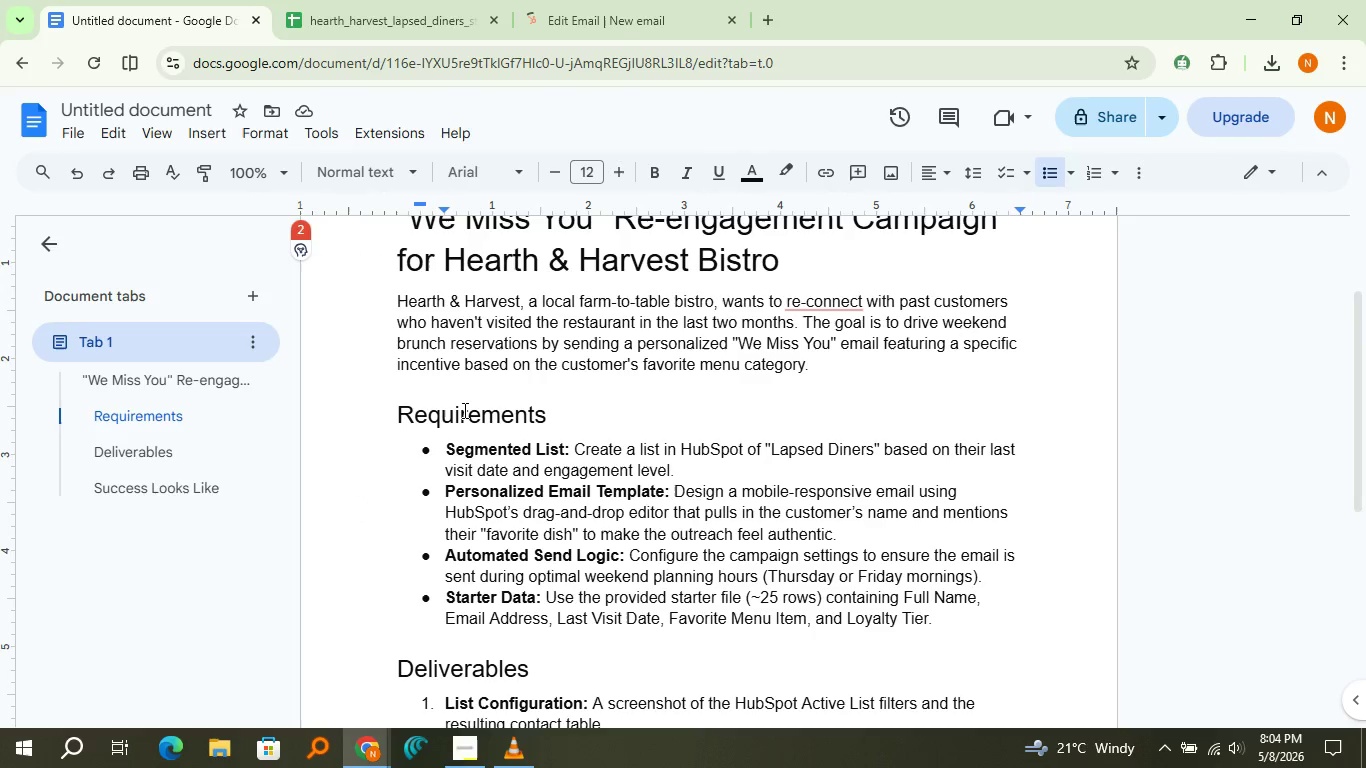 
left_click([589, 21])
 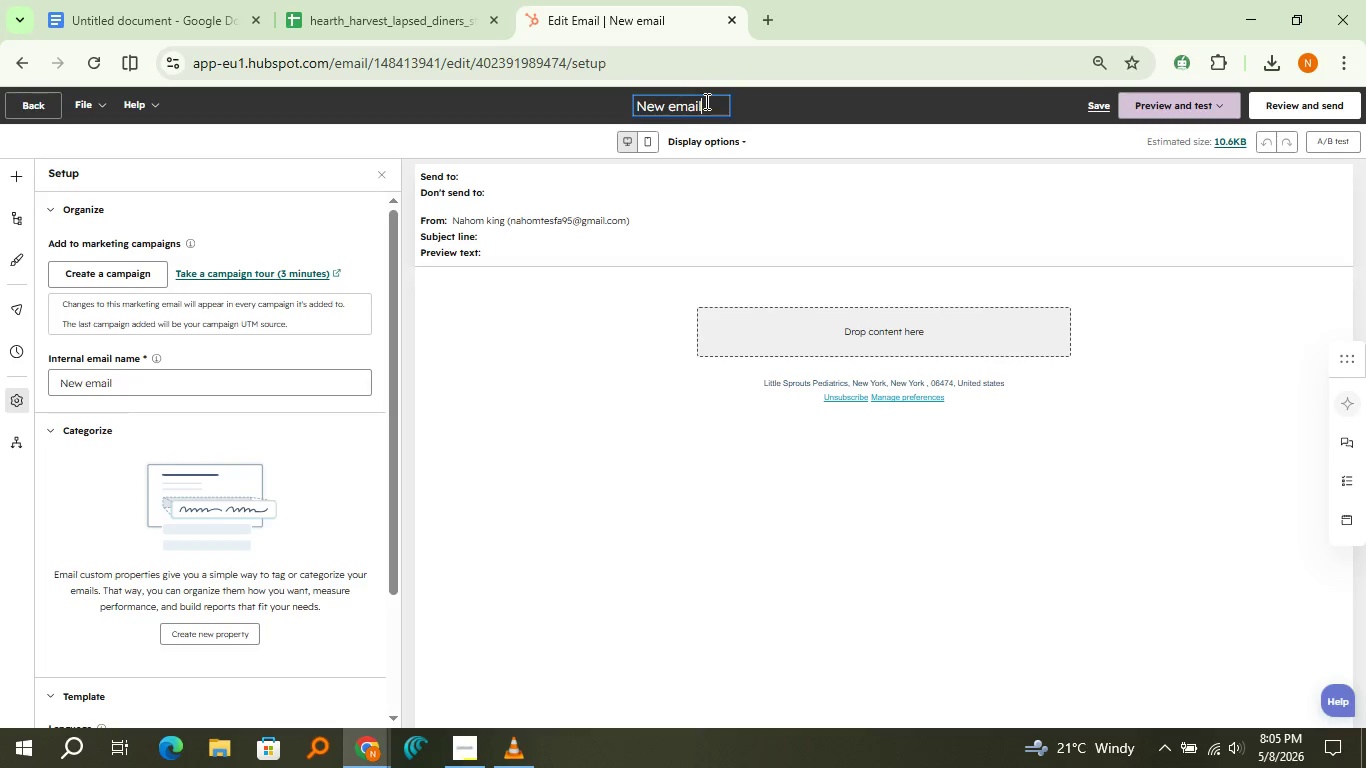 
left_click([705, 101])
 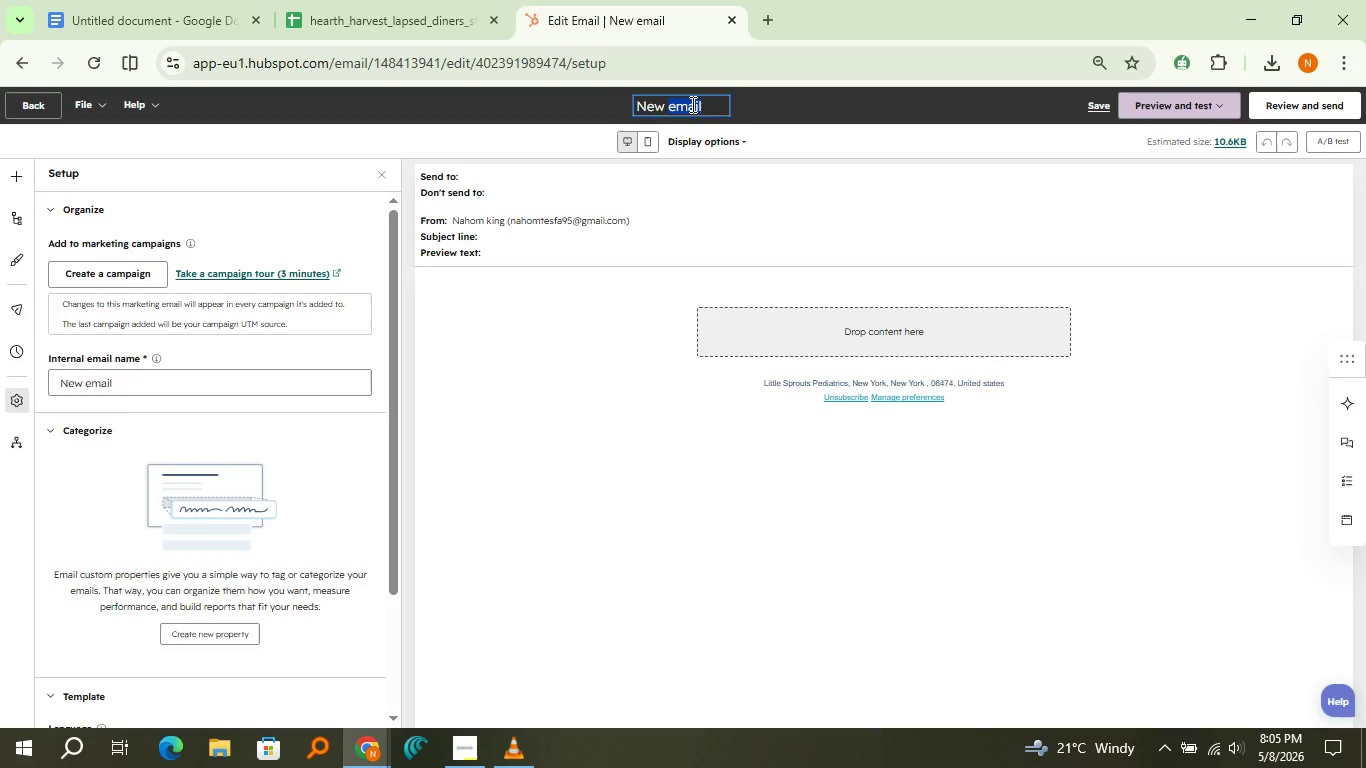 
double_click([691, 104])
 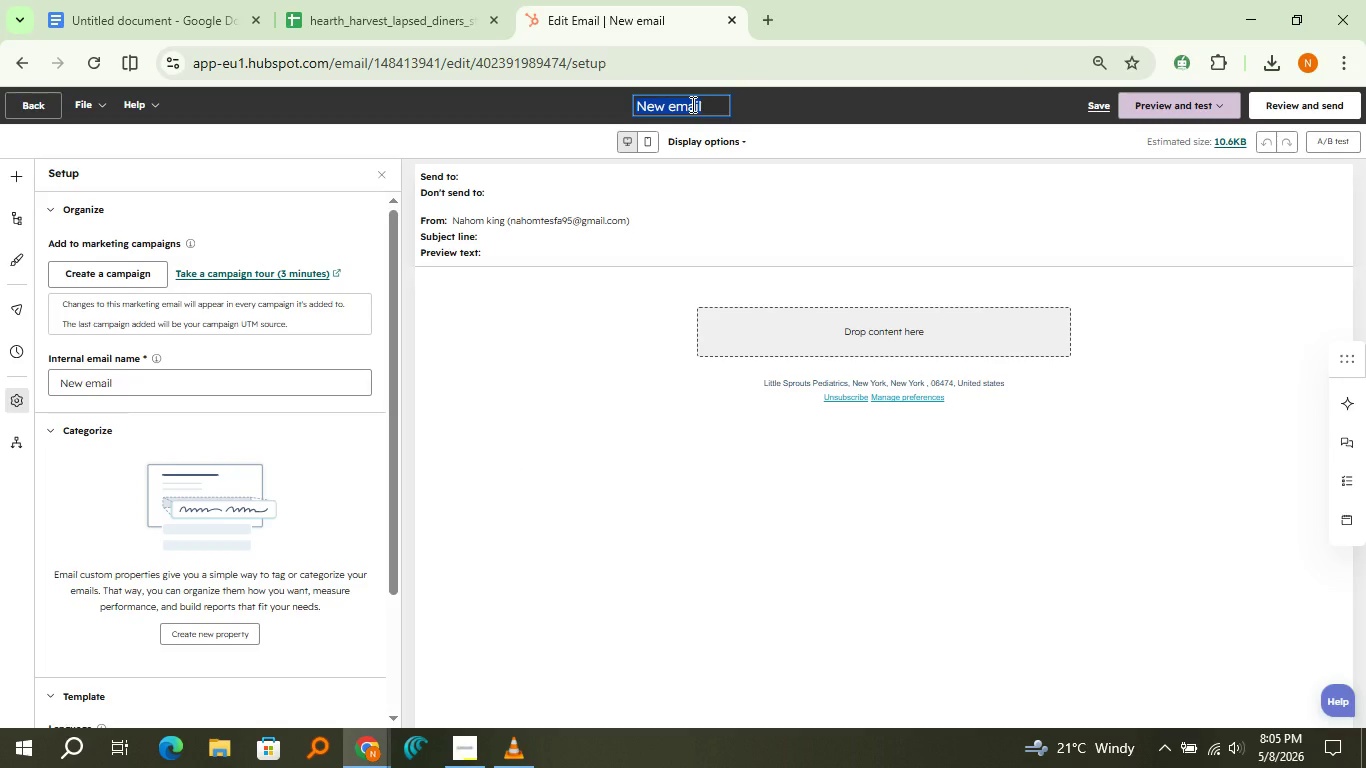 
triple_click([691, 104])
 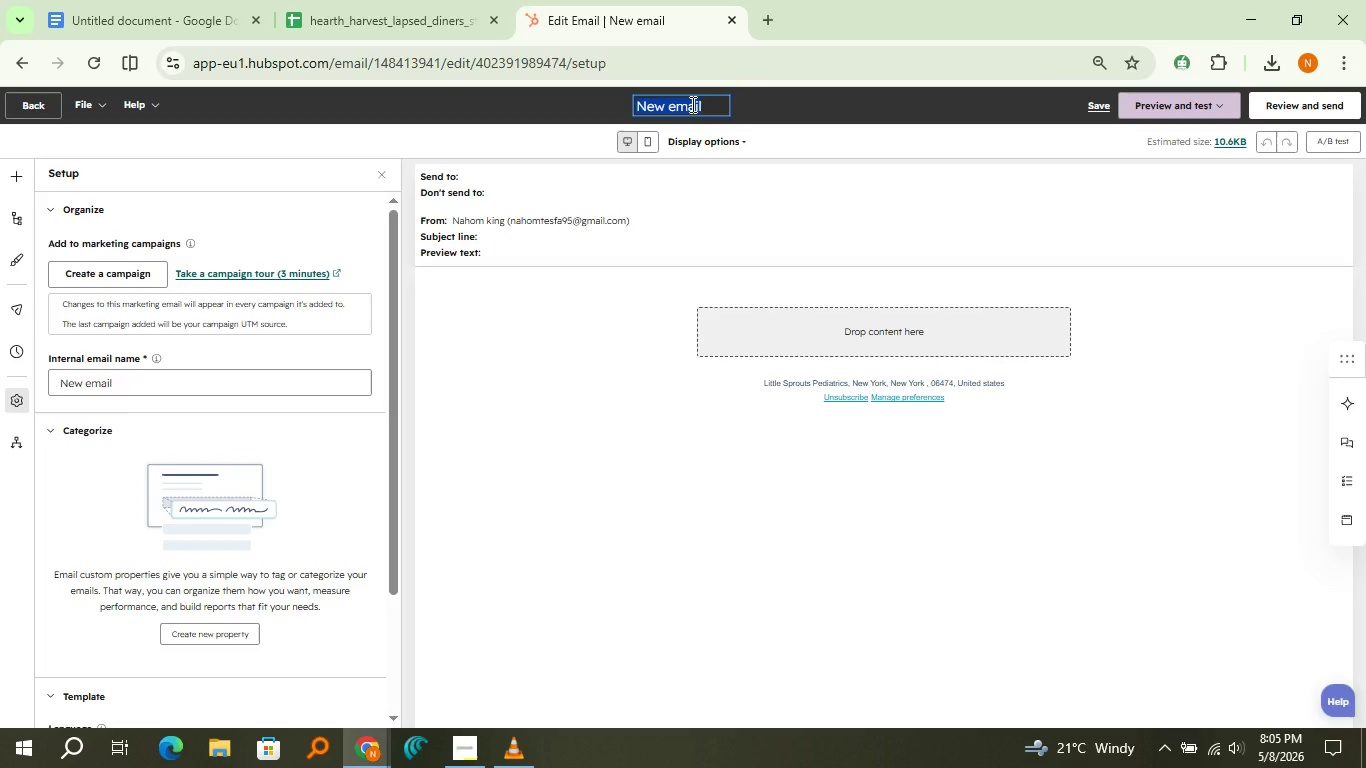 
wait(30.23)
 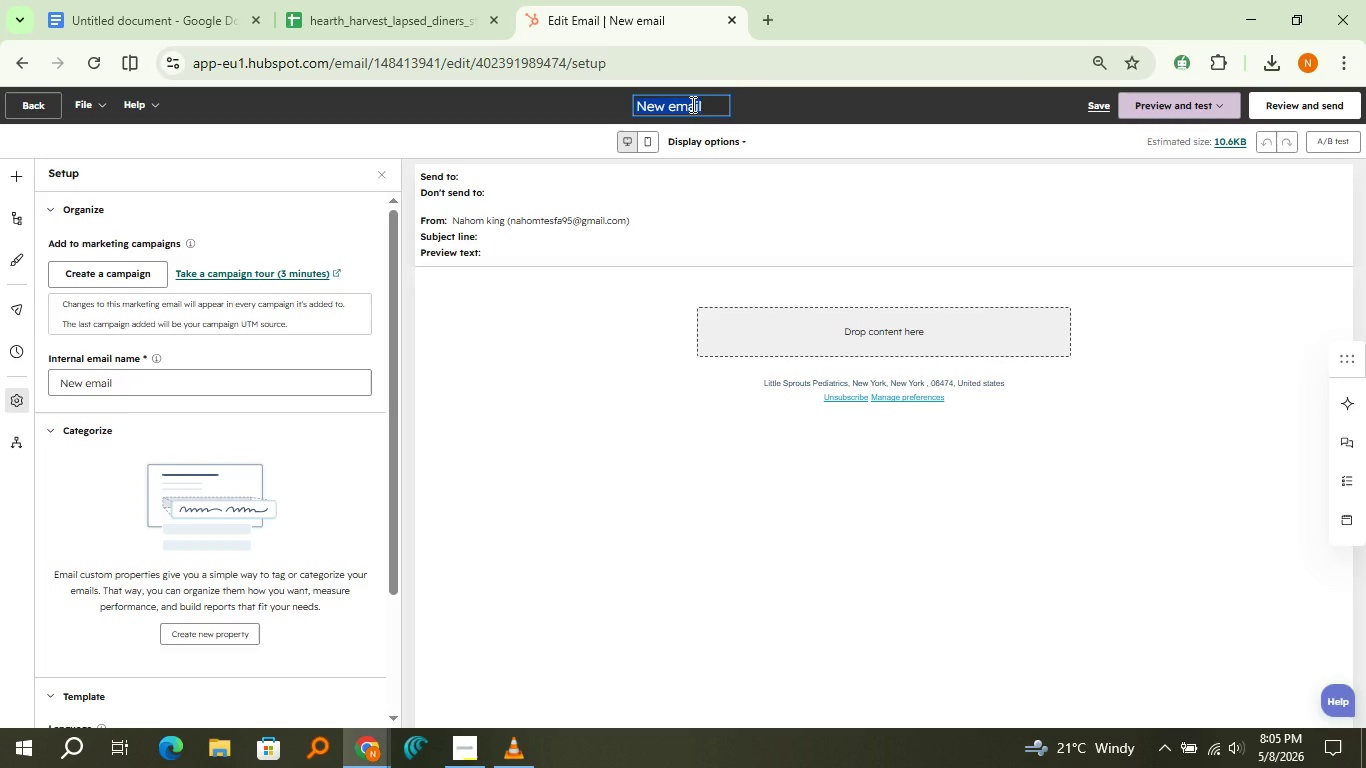 
type(Re Engagement Email)
 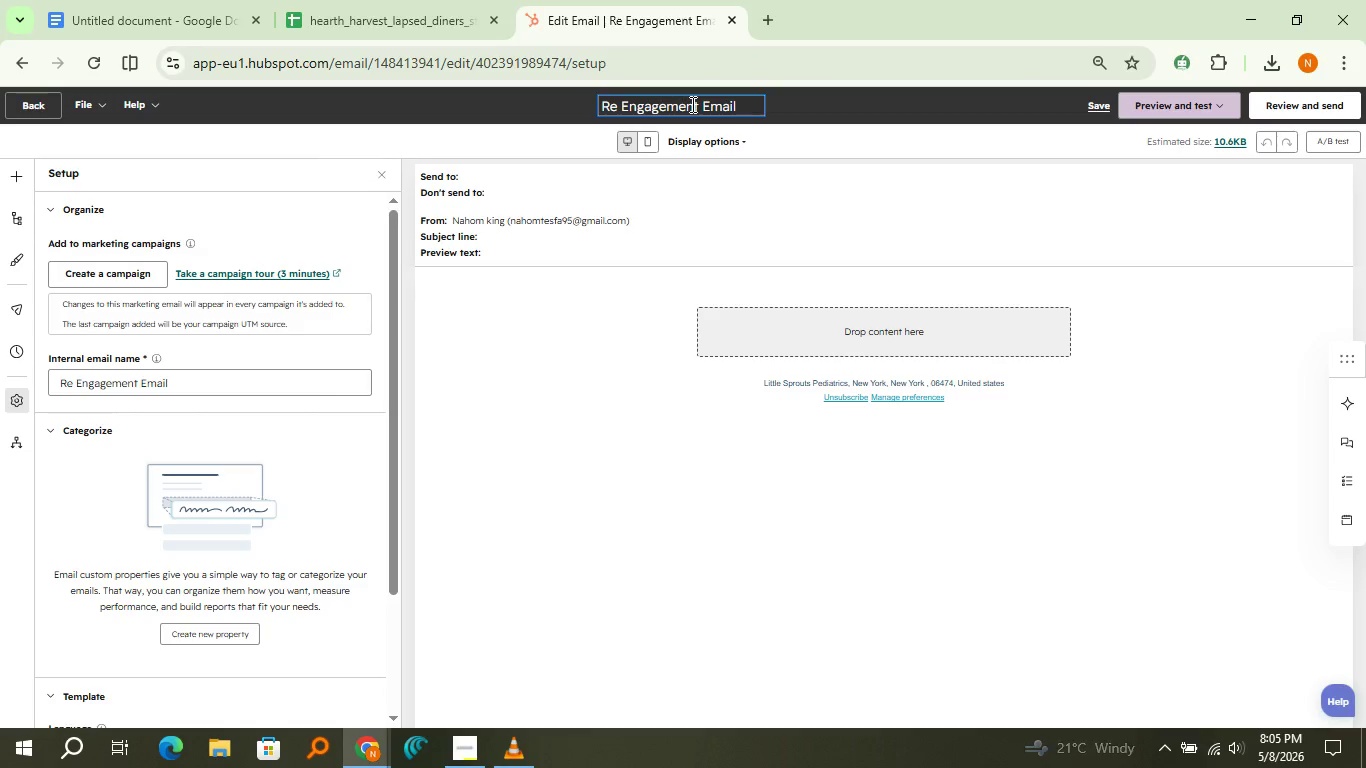 
key(Control+ArrowLeft)
 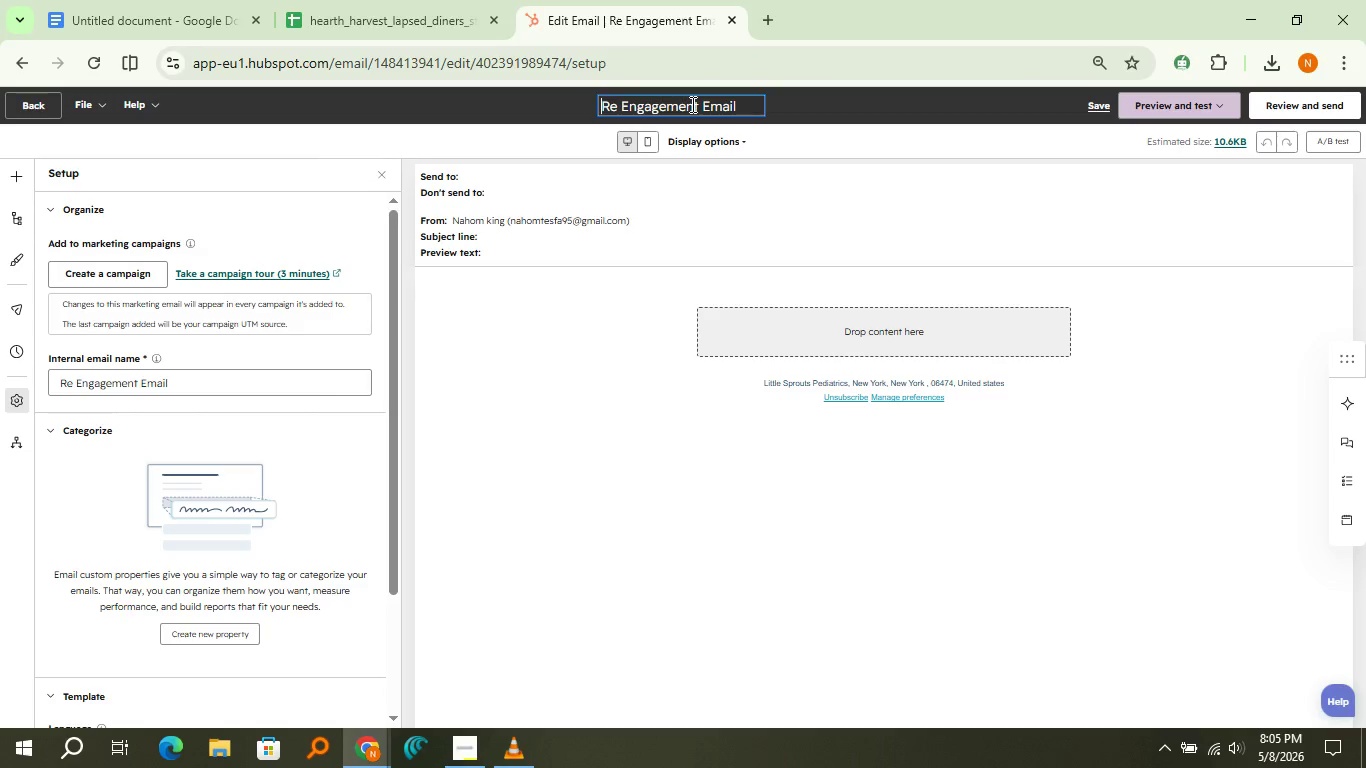 
key(Control+ArrowLeft)
 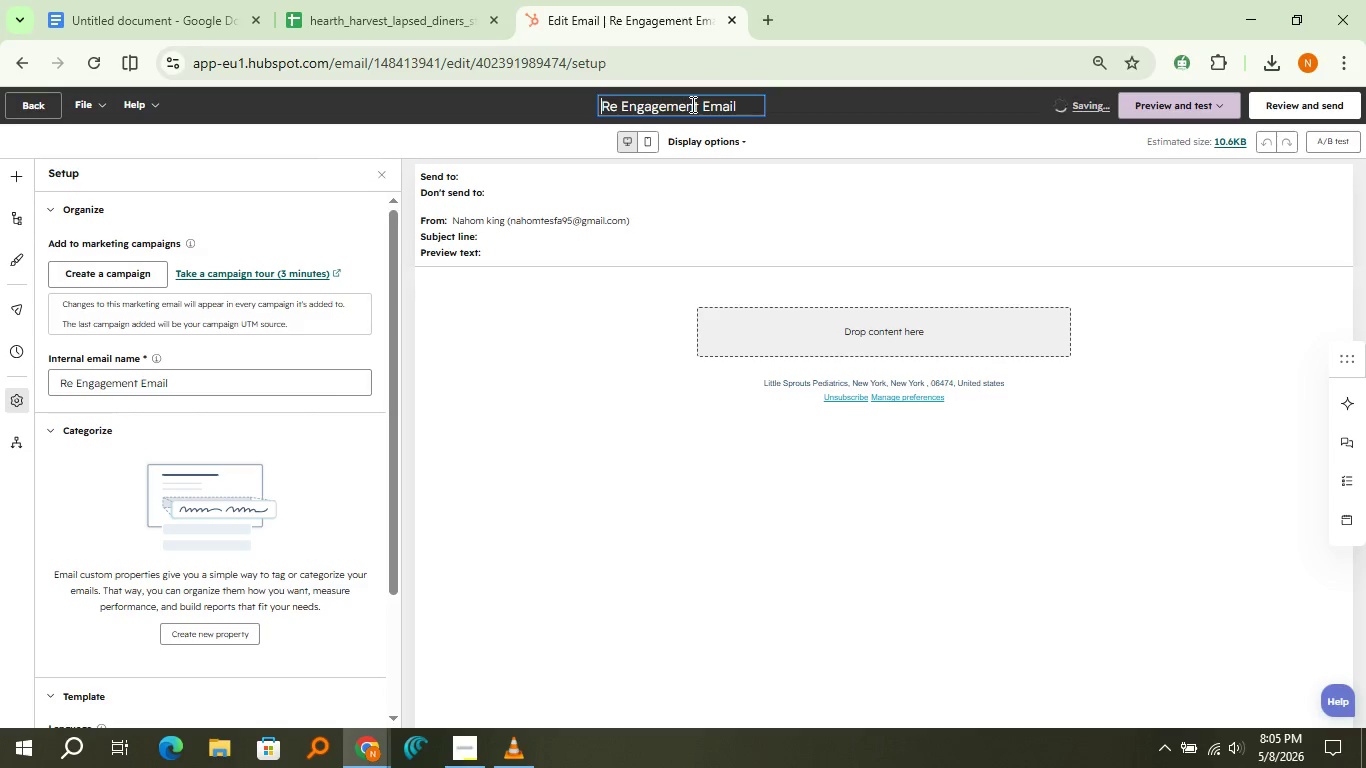 
key(Control+ArrowLeft)
 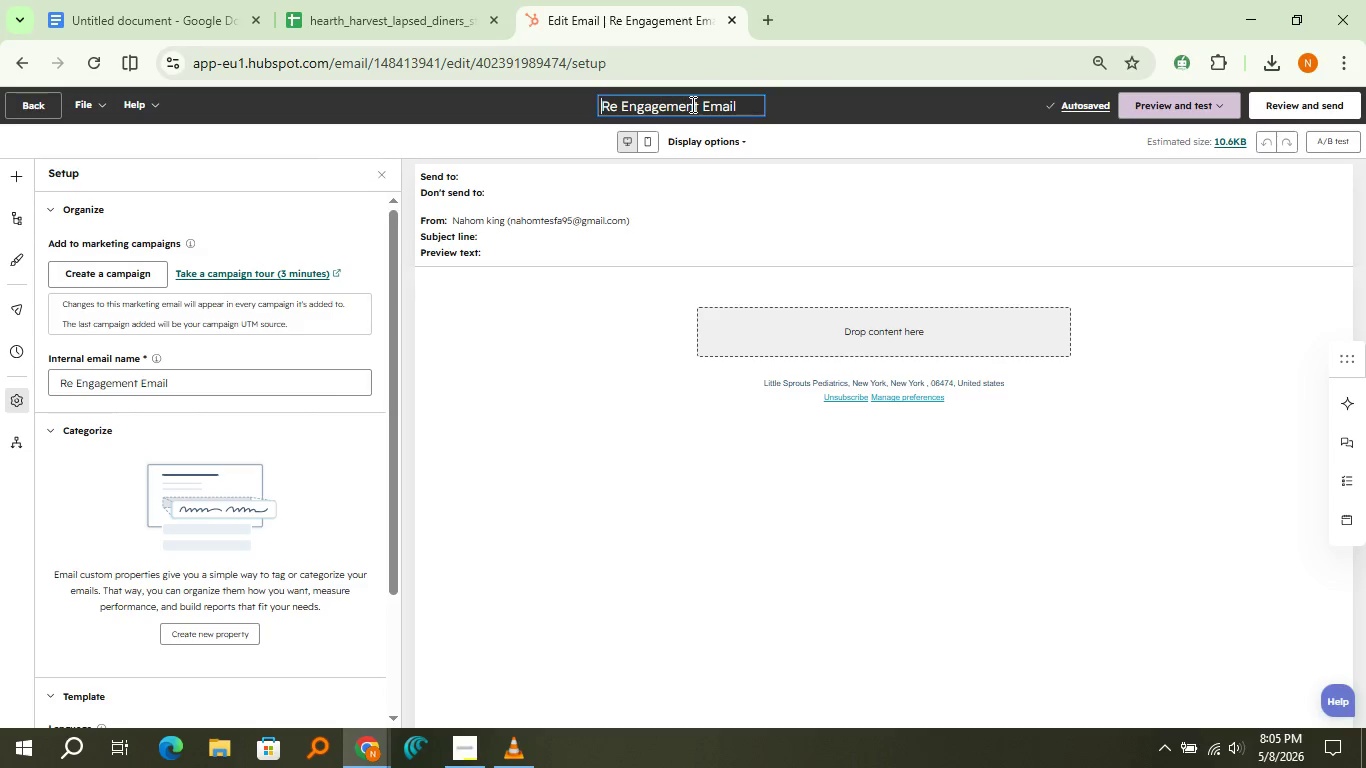 
type(Lased Diners )
 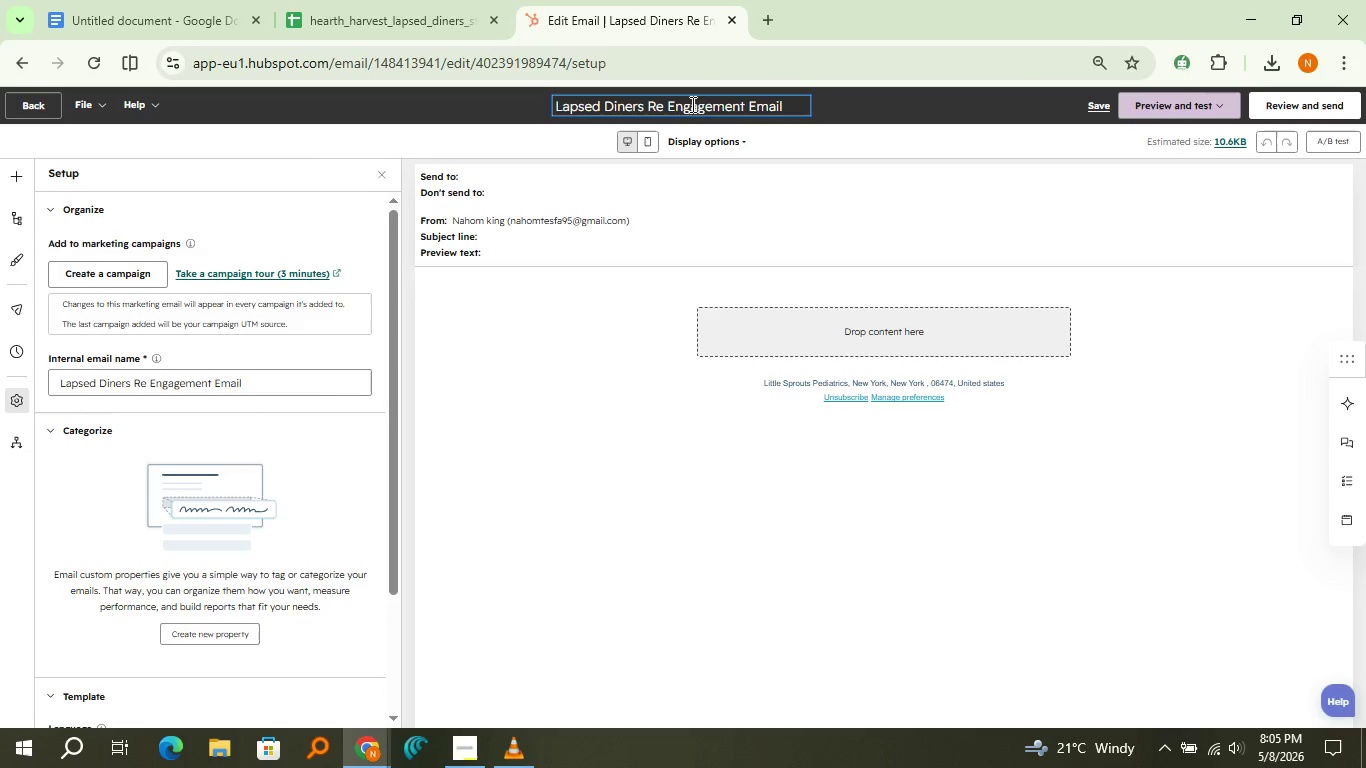 
left_click([664, 106])
 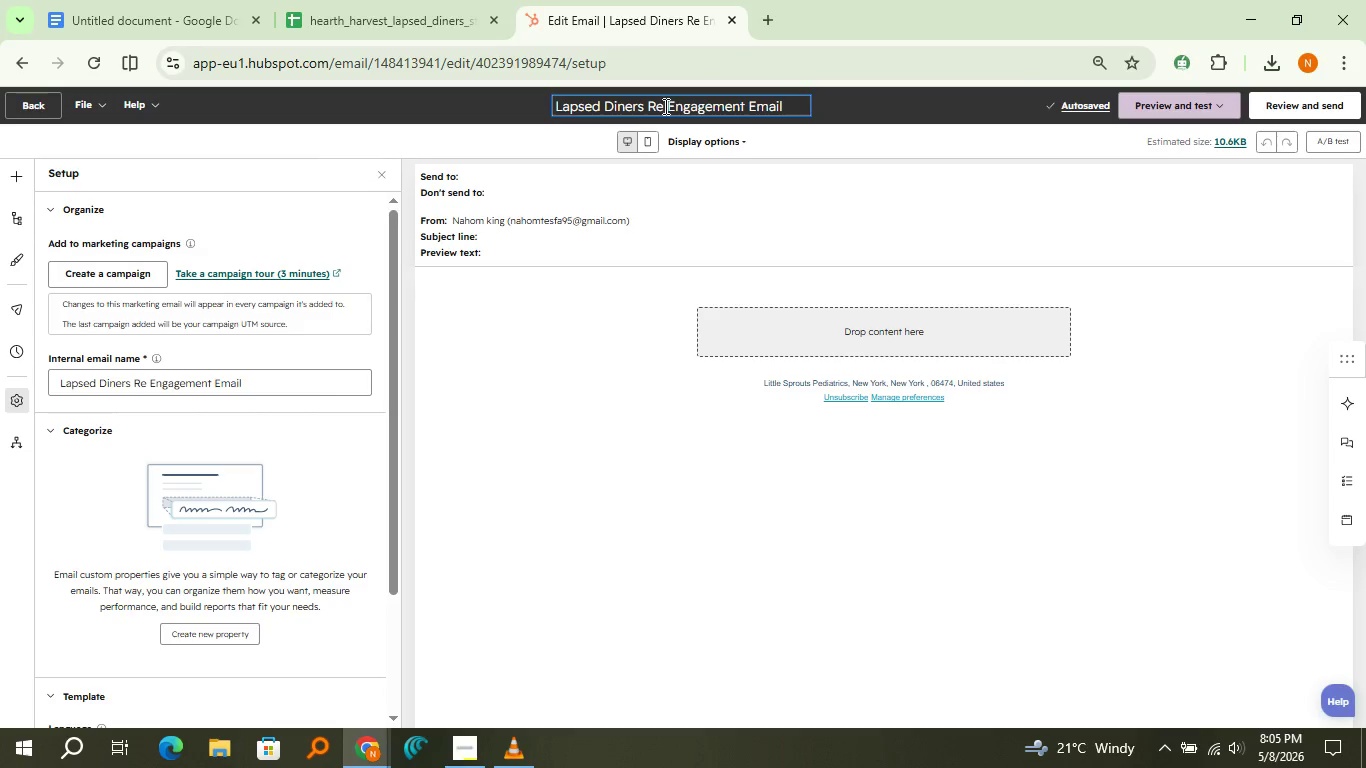 
key(Delete)
 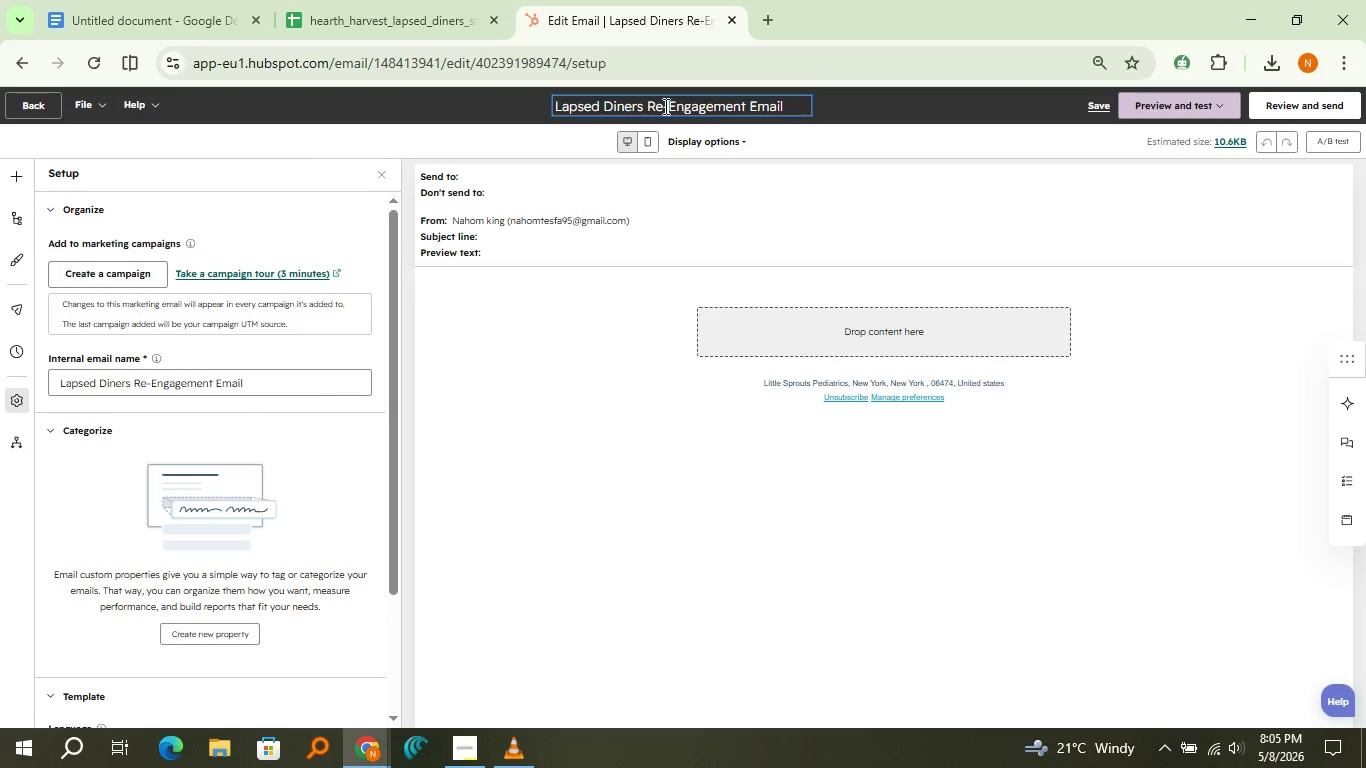 
key(Minus)
 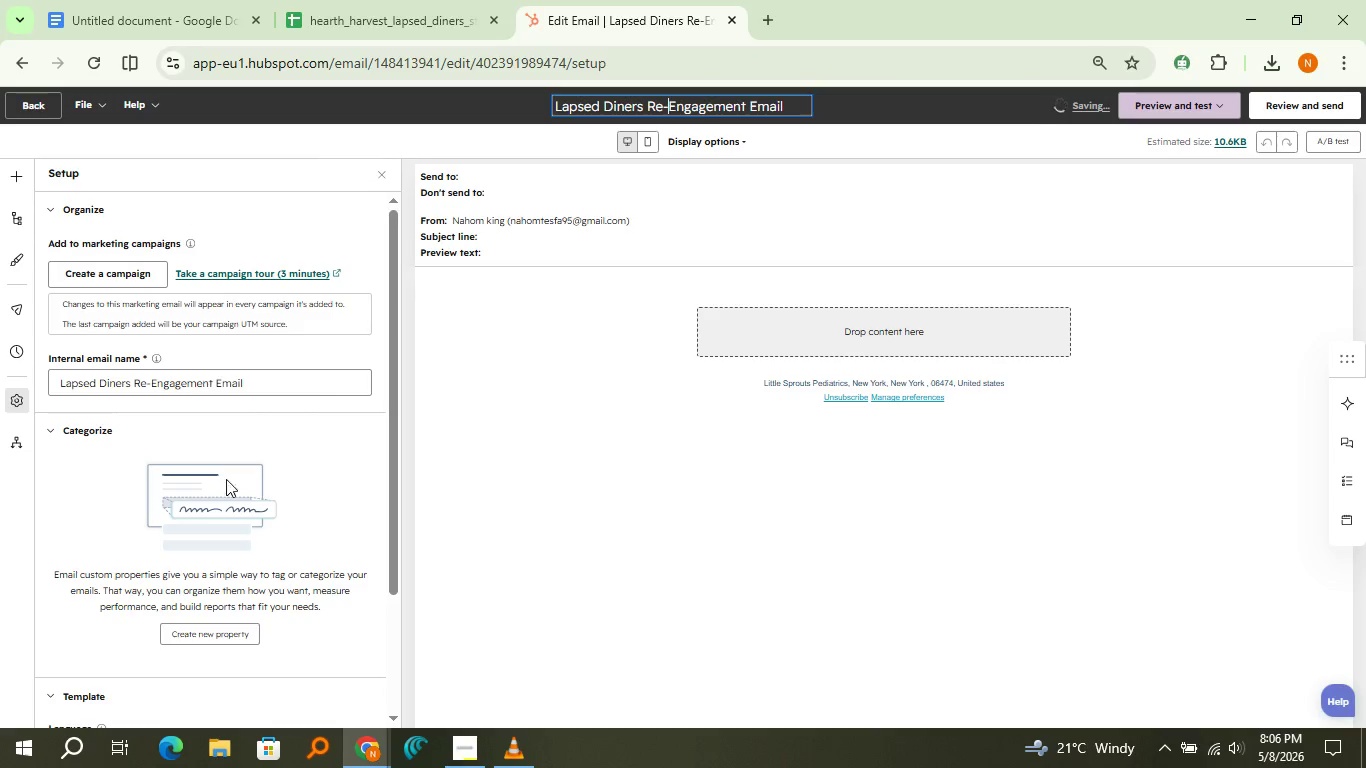 
scroll: coordinate [260, 655], scroll_direction: down, amount: 3.0
 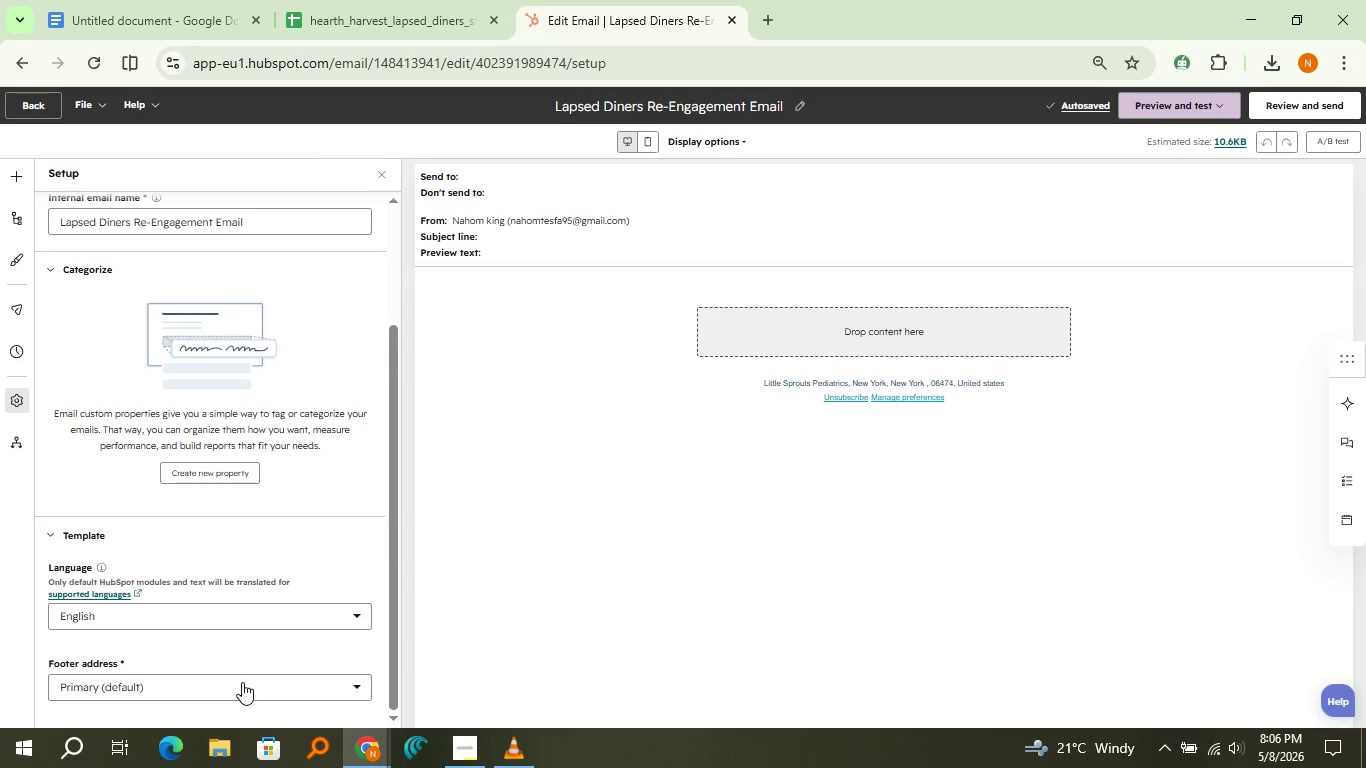 
left_click([242, 682])
 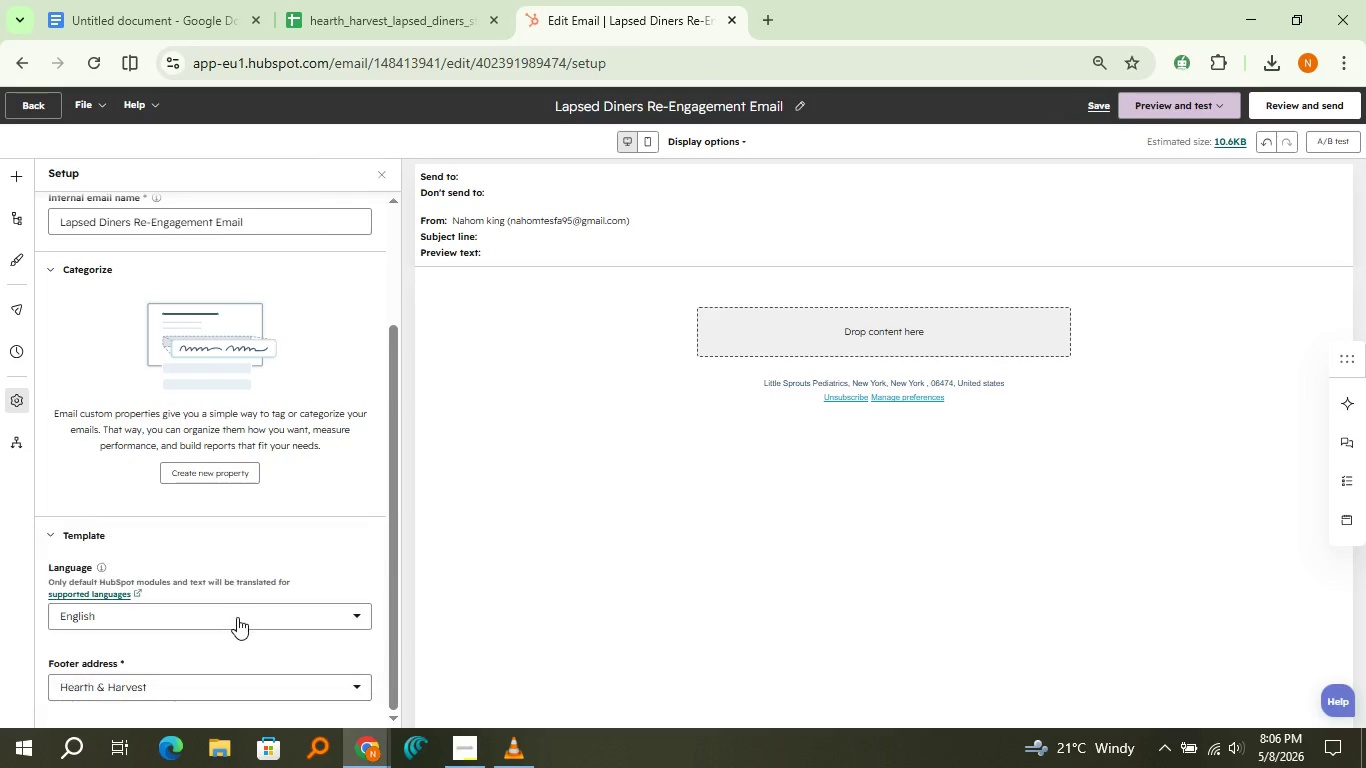 
left_click([237, 617])
 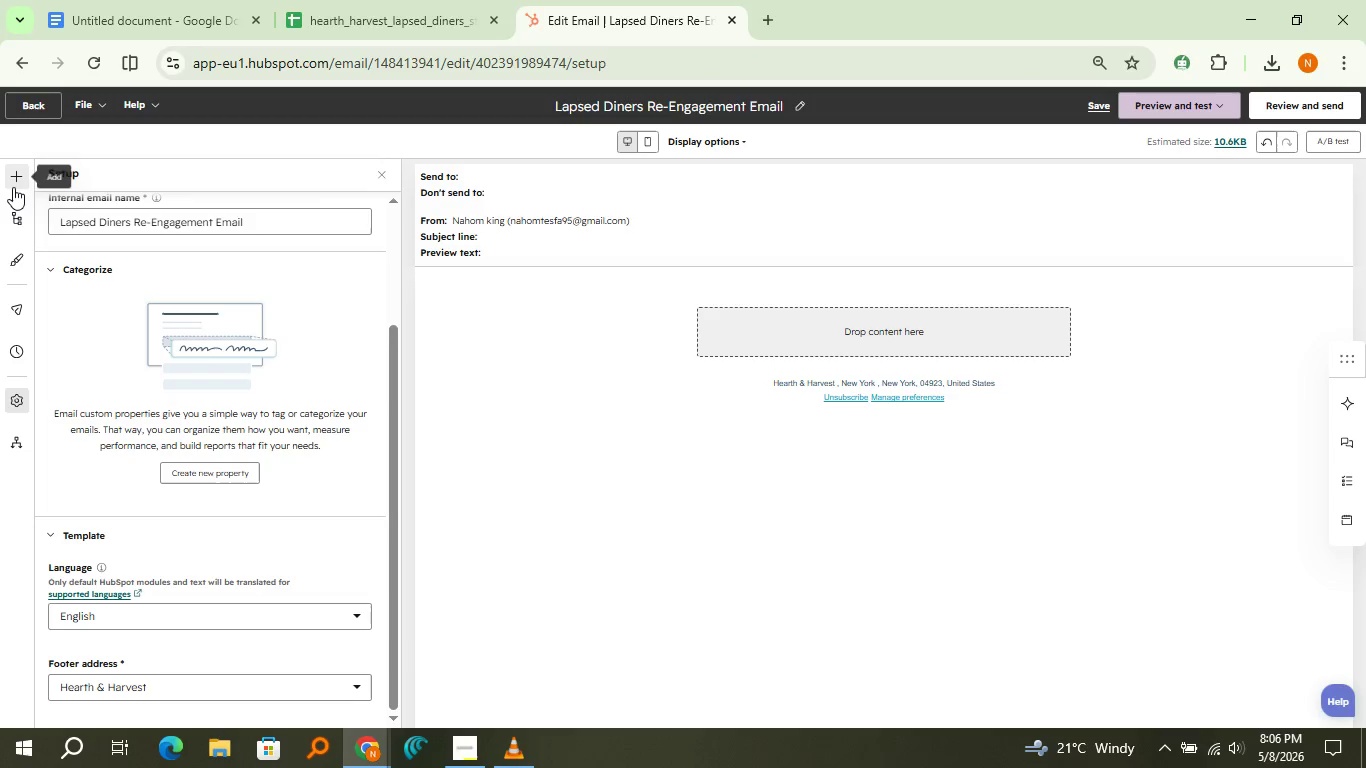 
left_click([12, 187])
 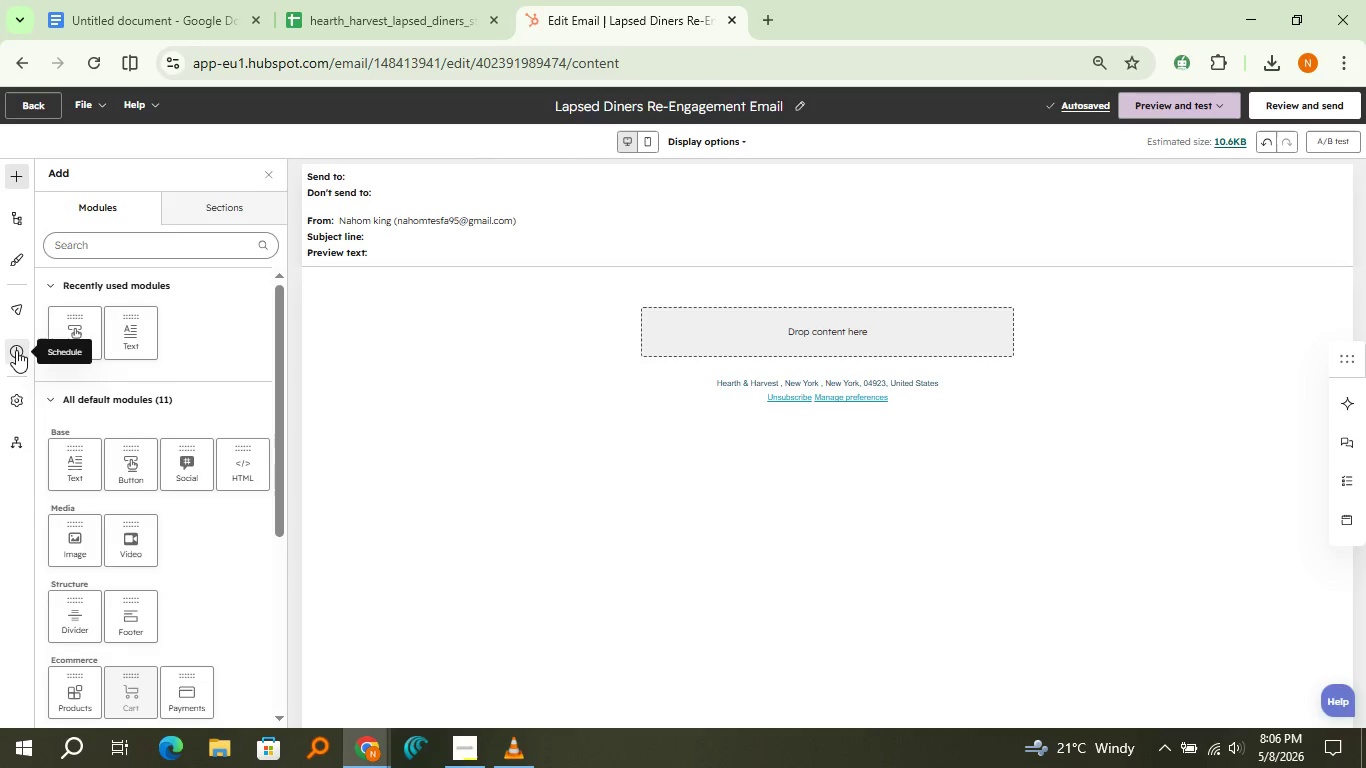 
left_click([16, 350])
 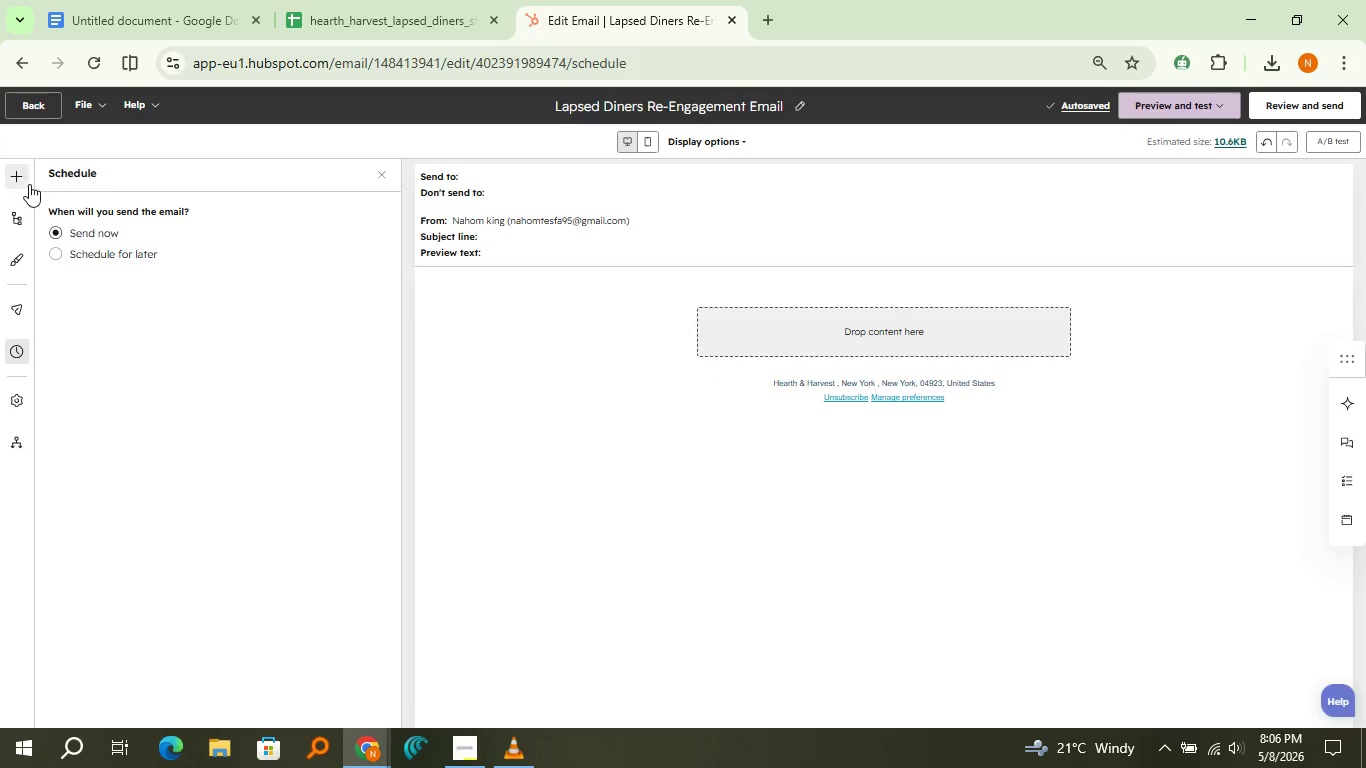 
left_click([29, 184])
 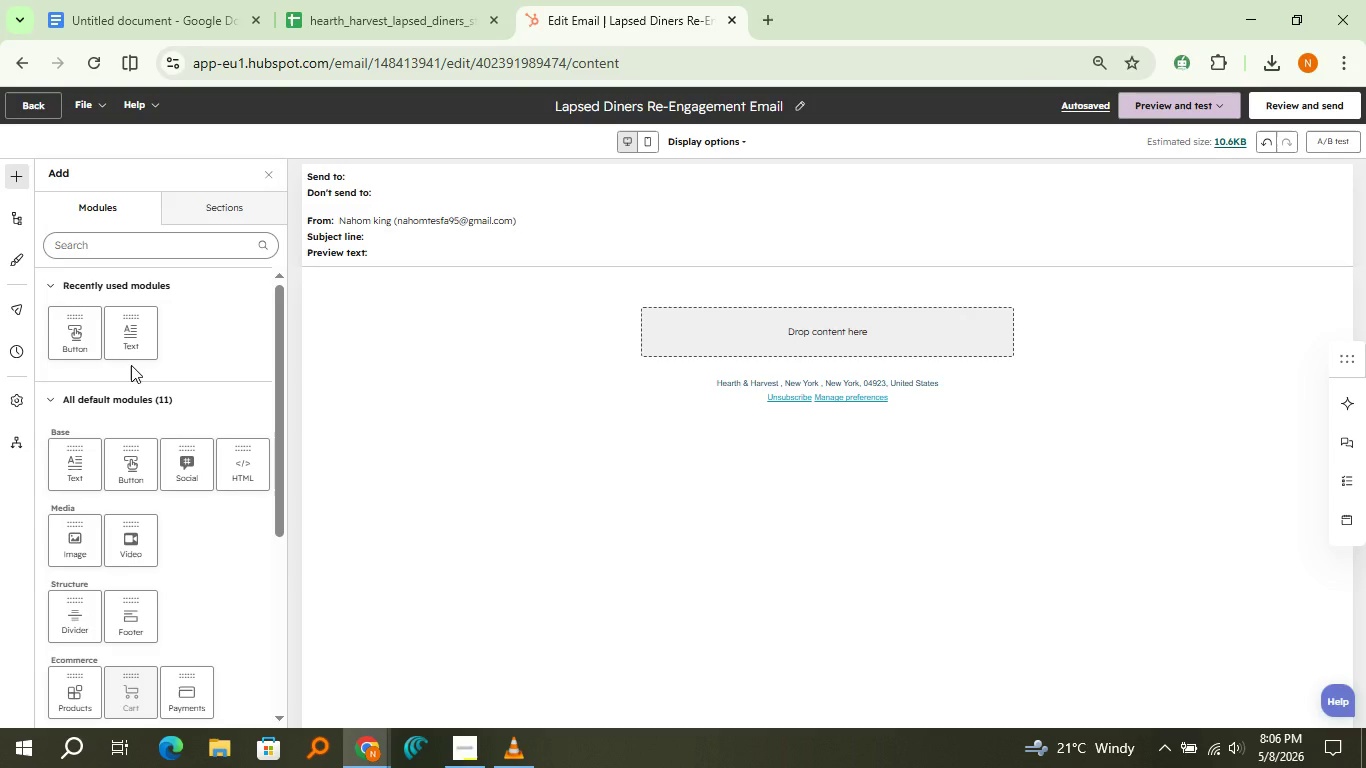 
wait(31.41)
 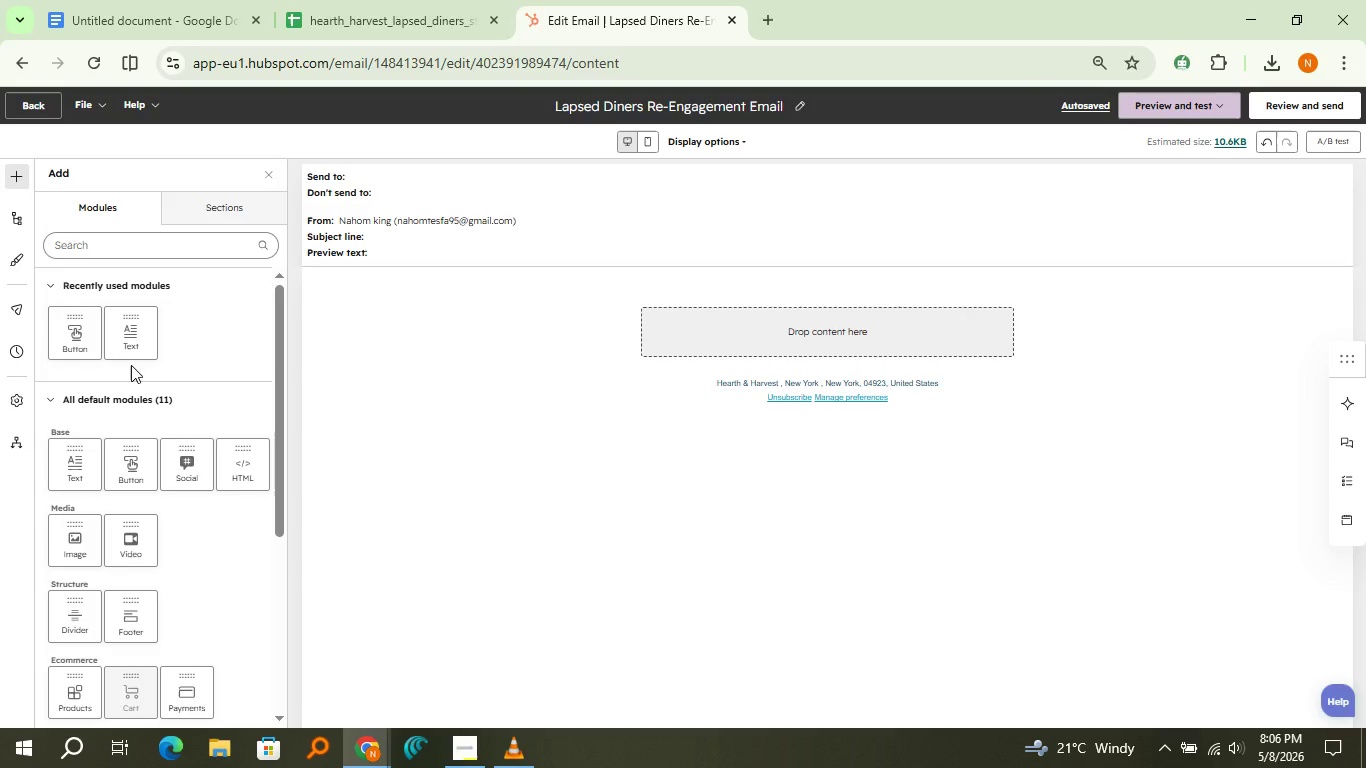 
left_click([106, 22])
 